 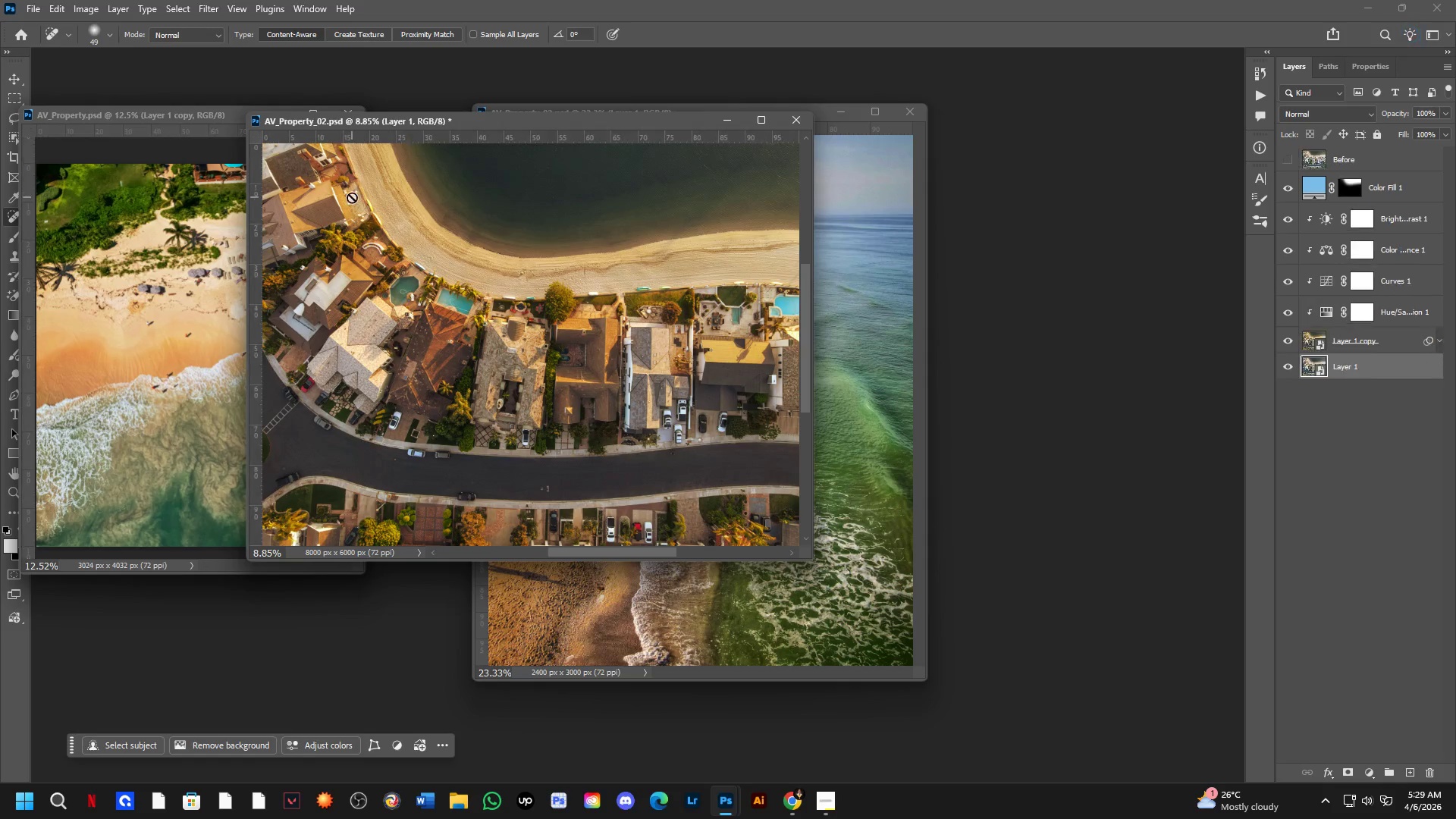 
key(Control+ControlLeft)
 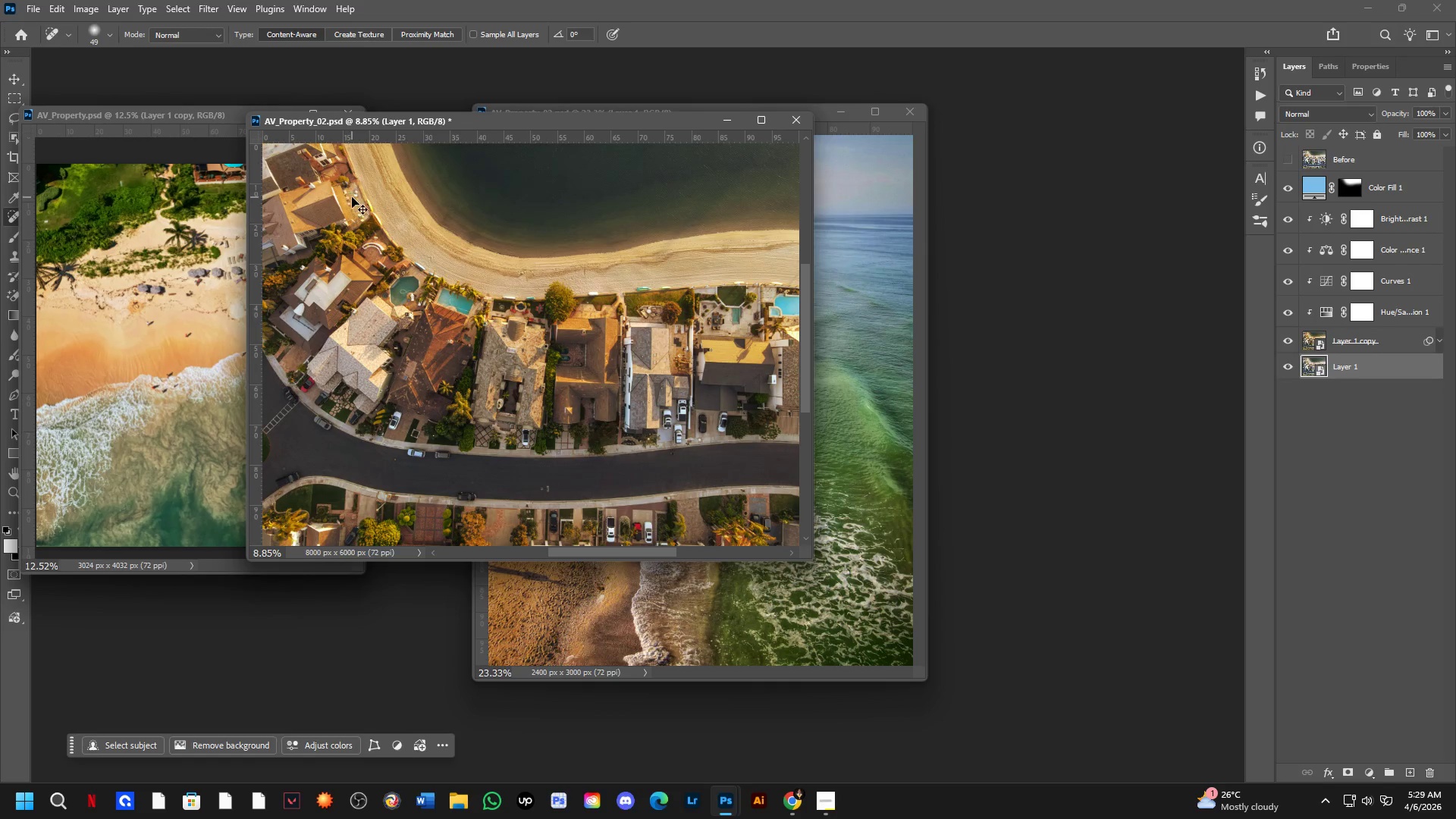 
key(Control+S)
 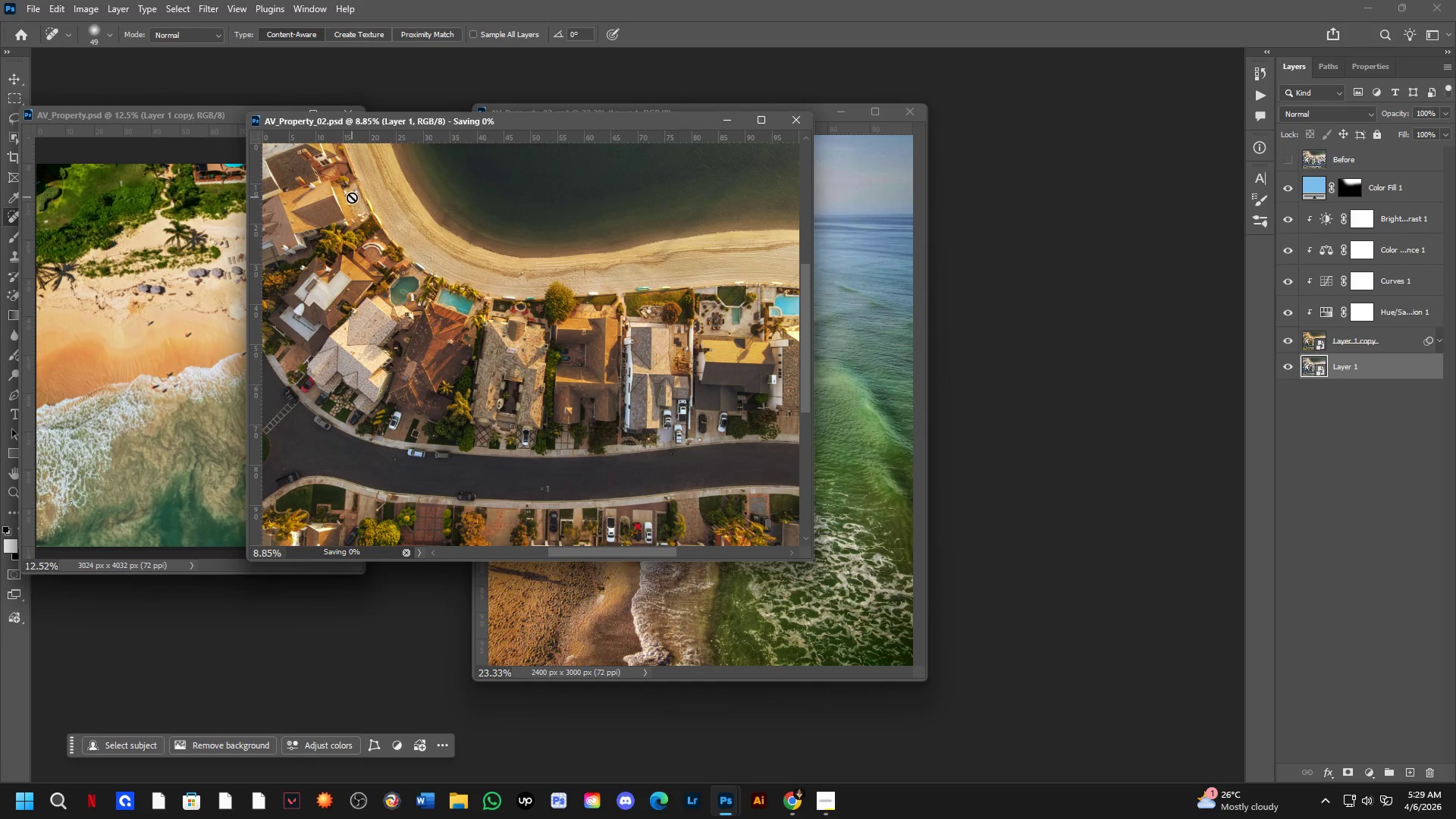 
key(Control+ControlLeft)
 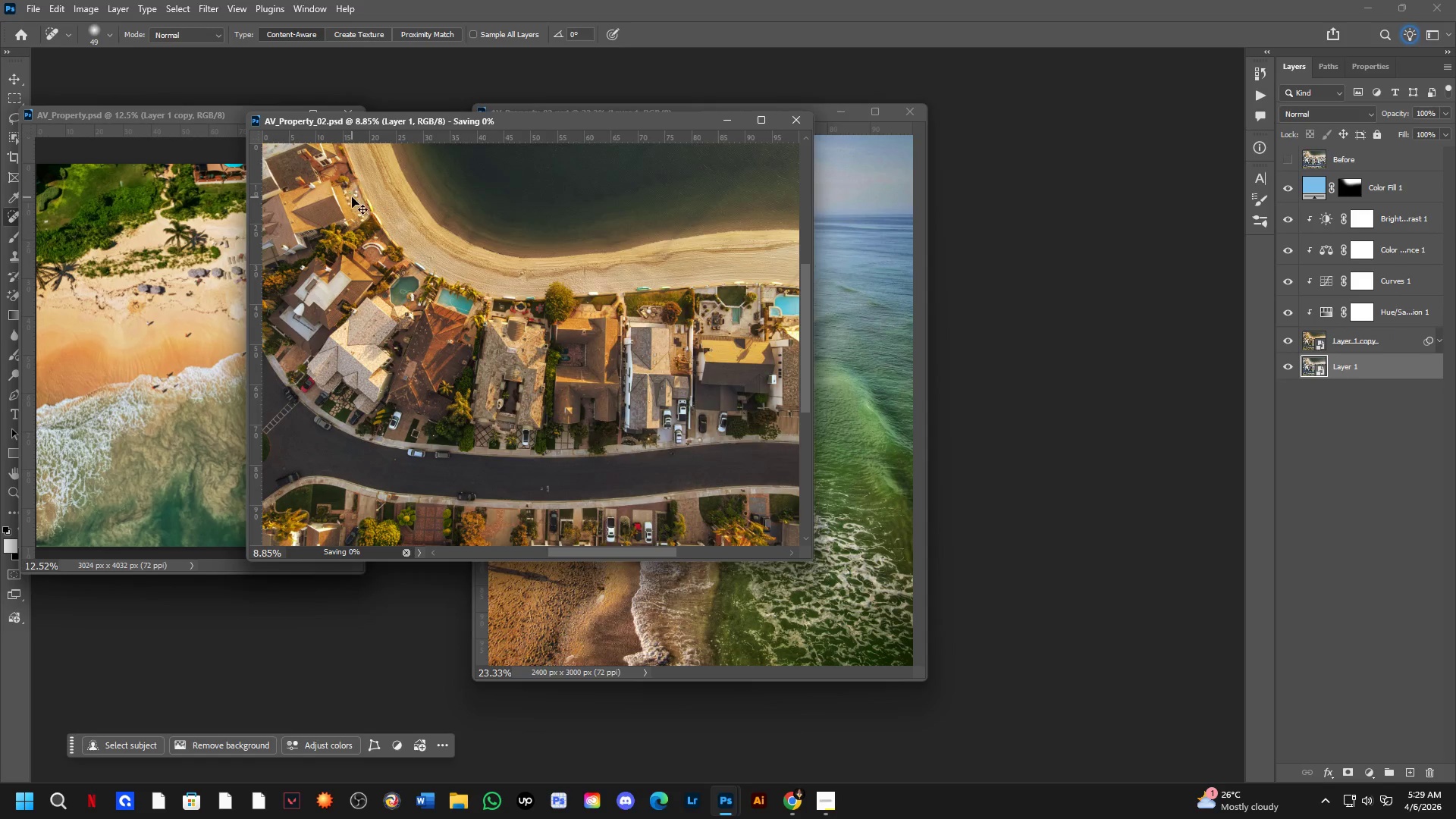 
key(Control+Tab)
 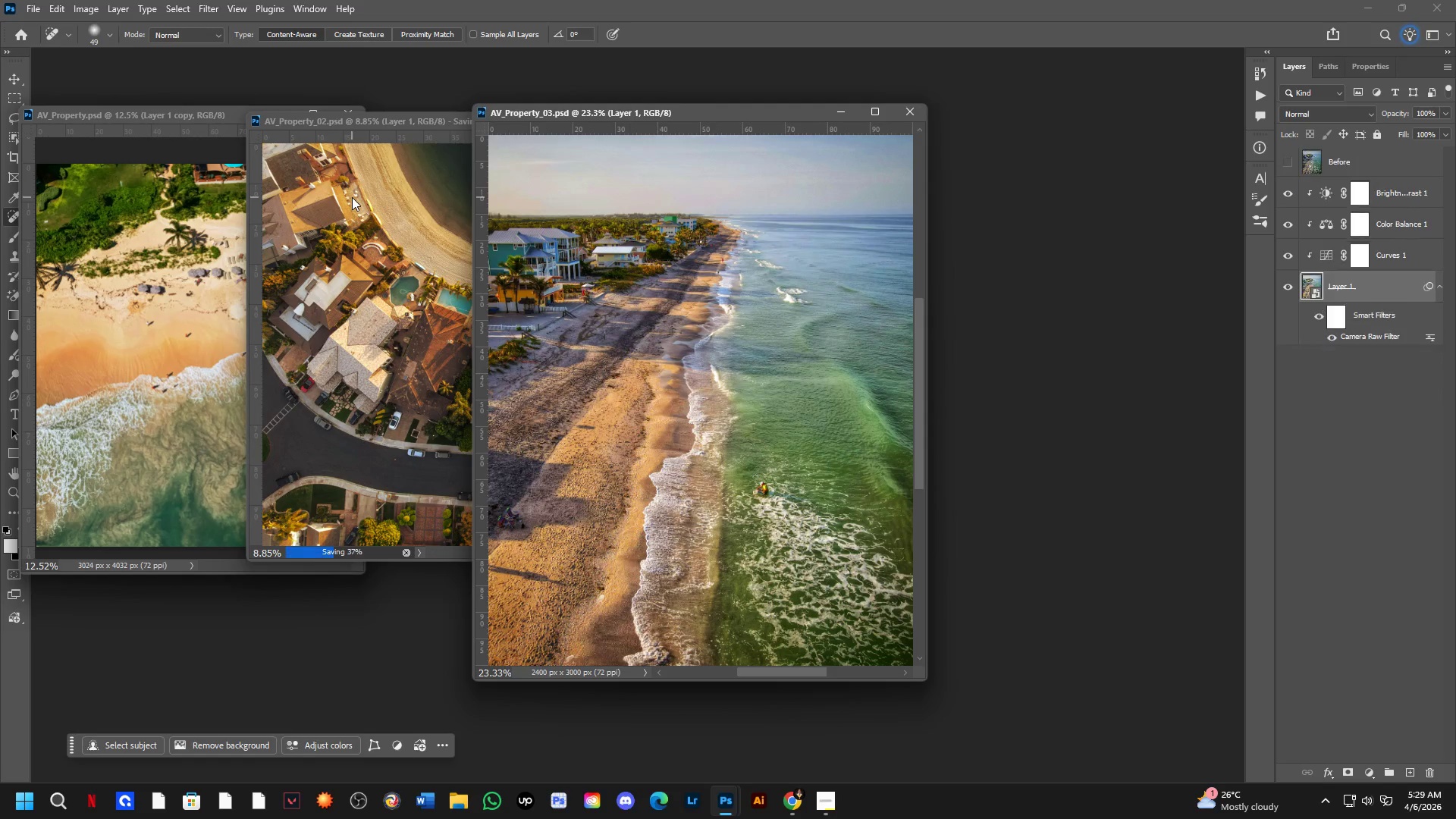 
key(Control+ControlLeft)
 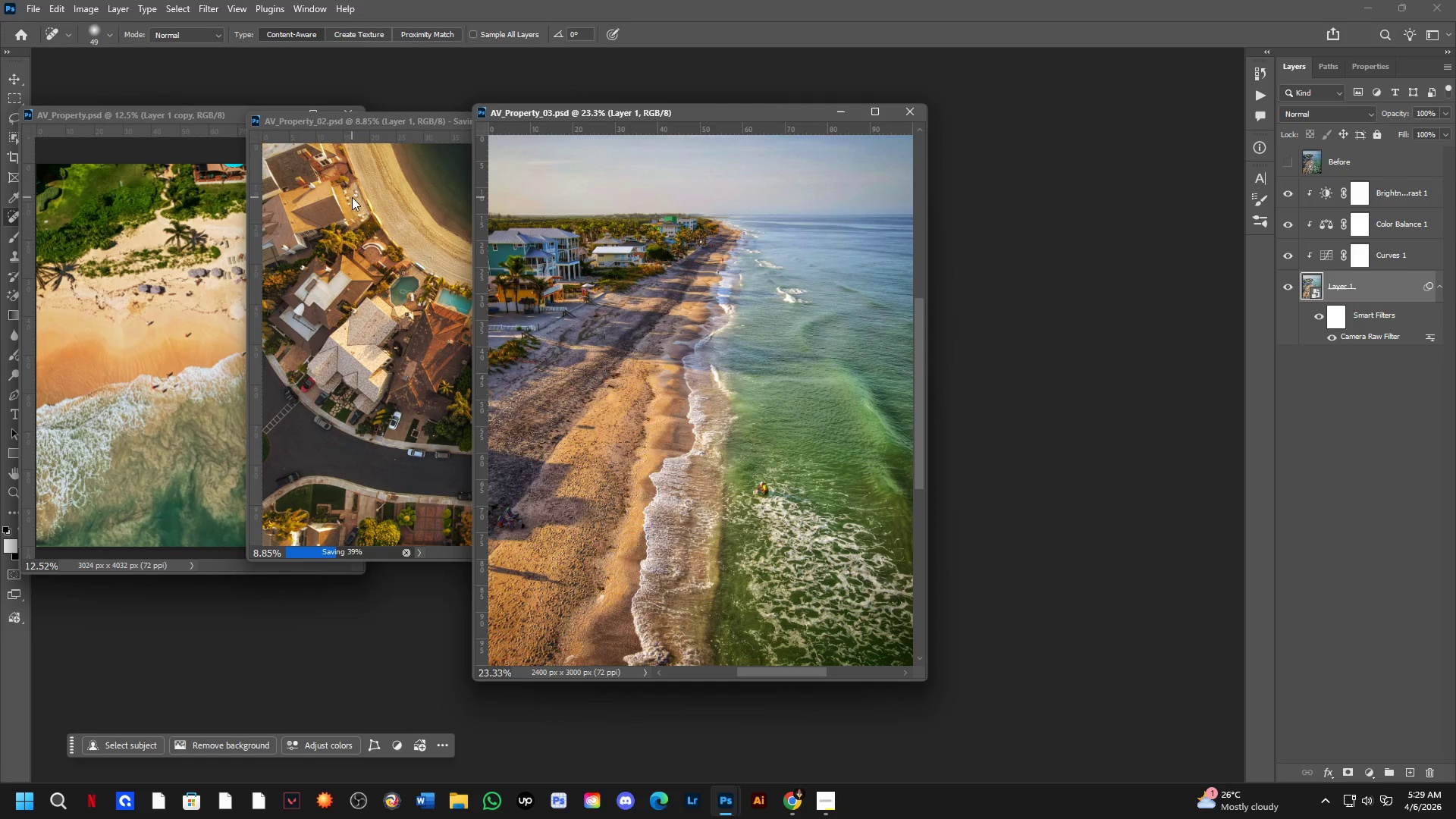 
key(Control+S)
 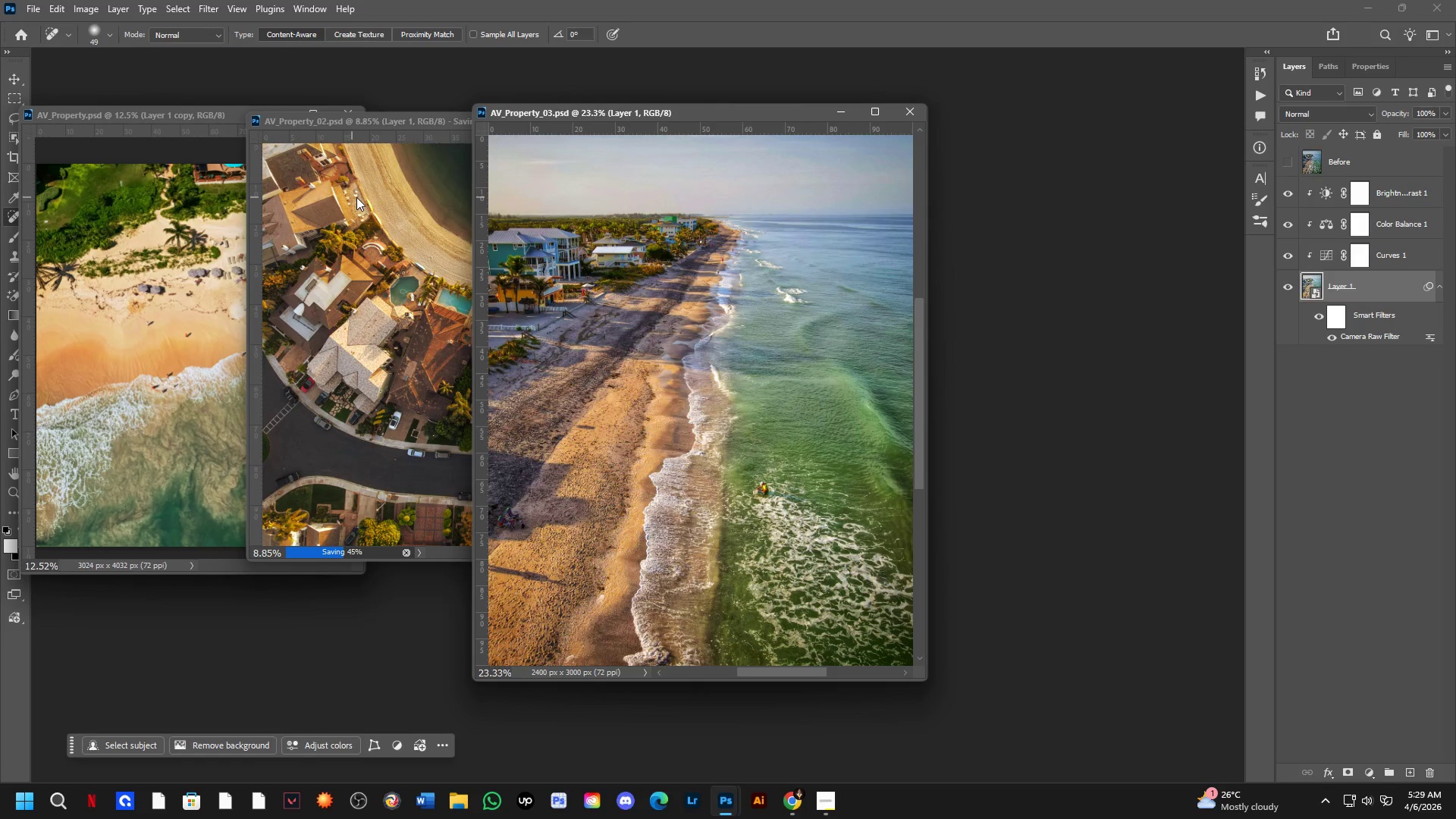 
key(Meta+MetaLeft)
 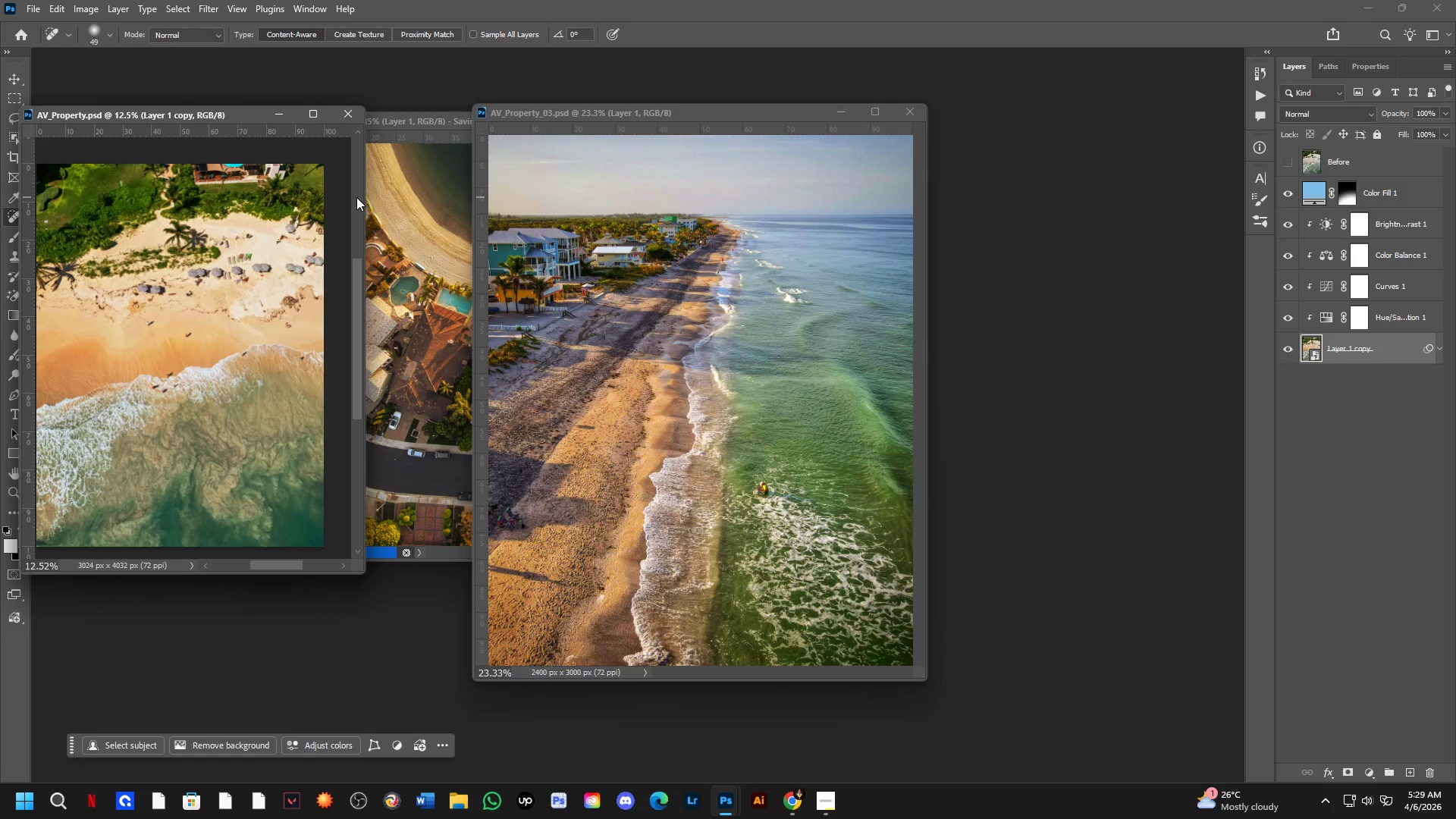 
key(Control+Meta+ControlLeft)
 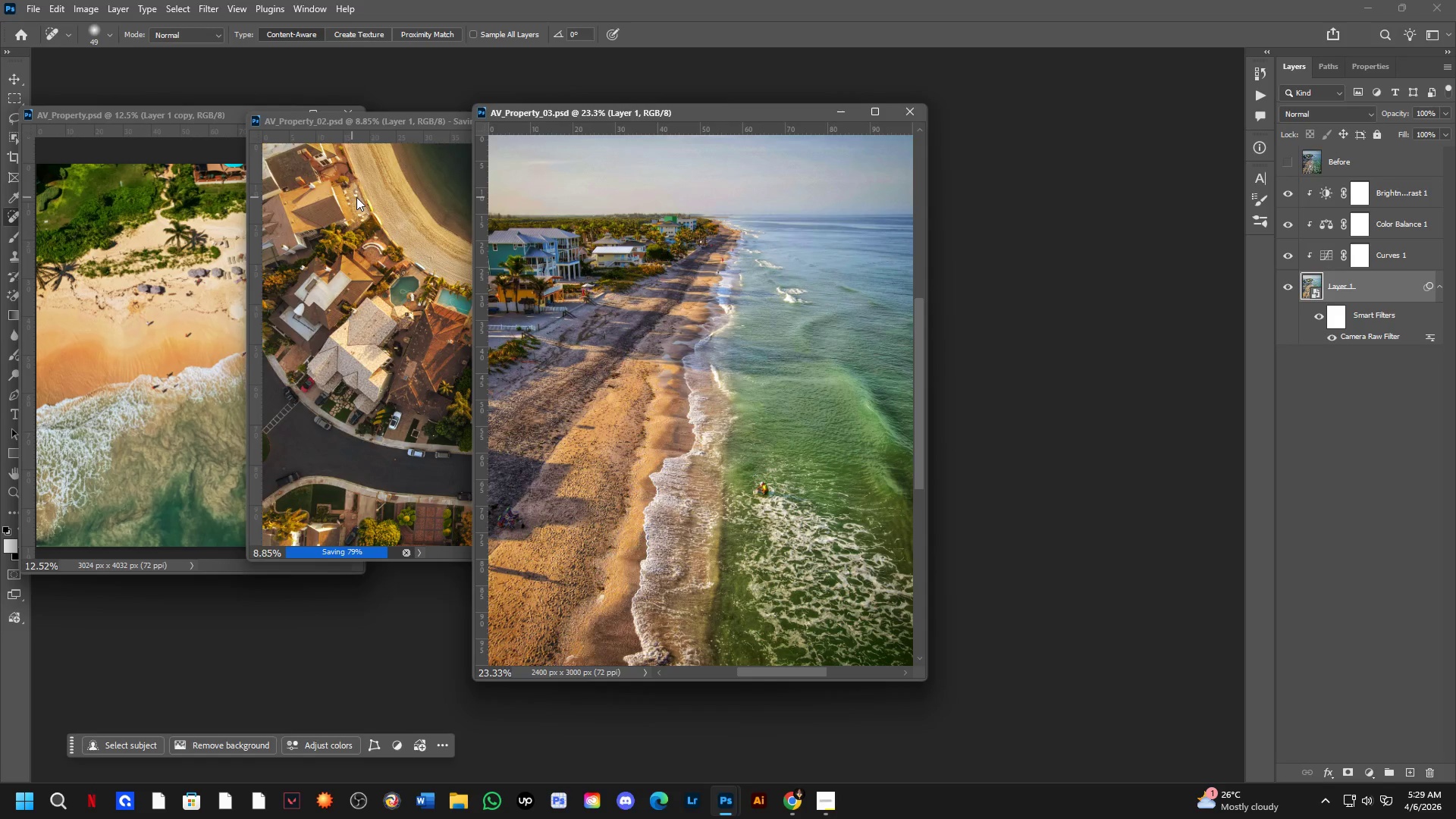 
key(Control+Meta+Tab)
 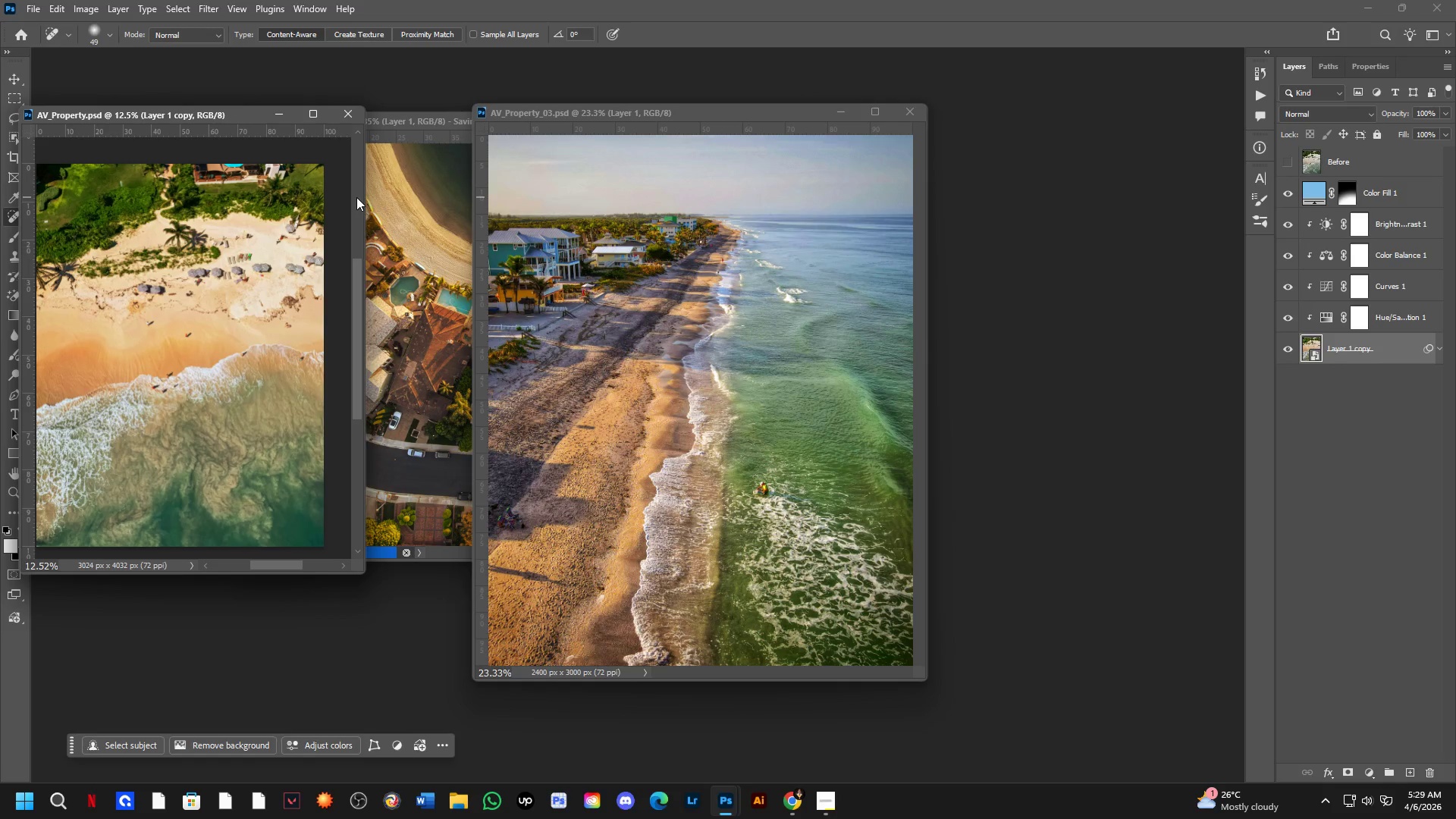 
key(Control+ControlLeft)
 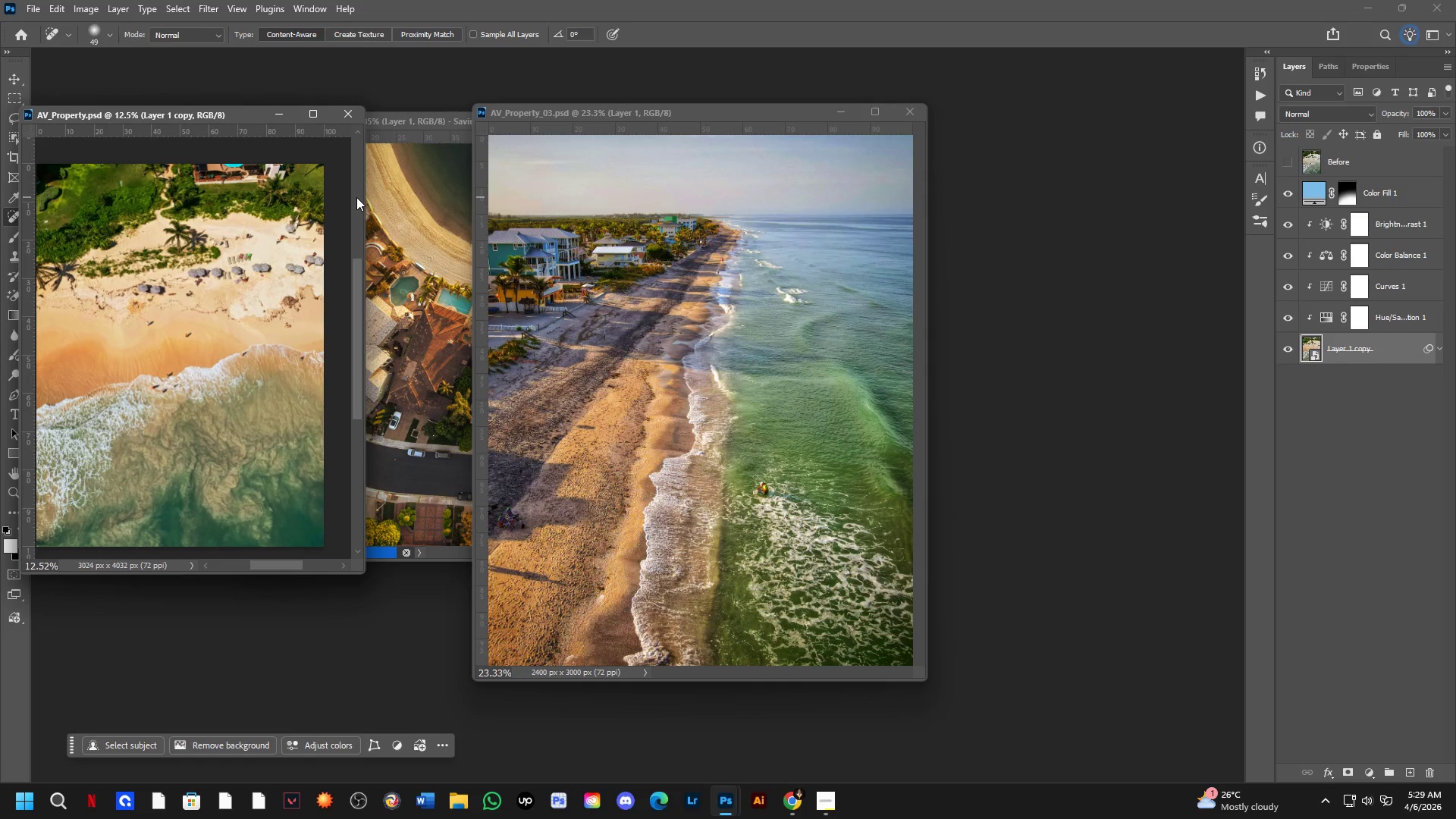 
key(Control+S)
 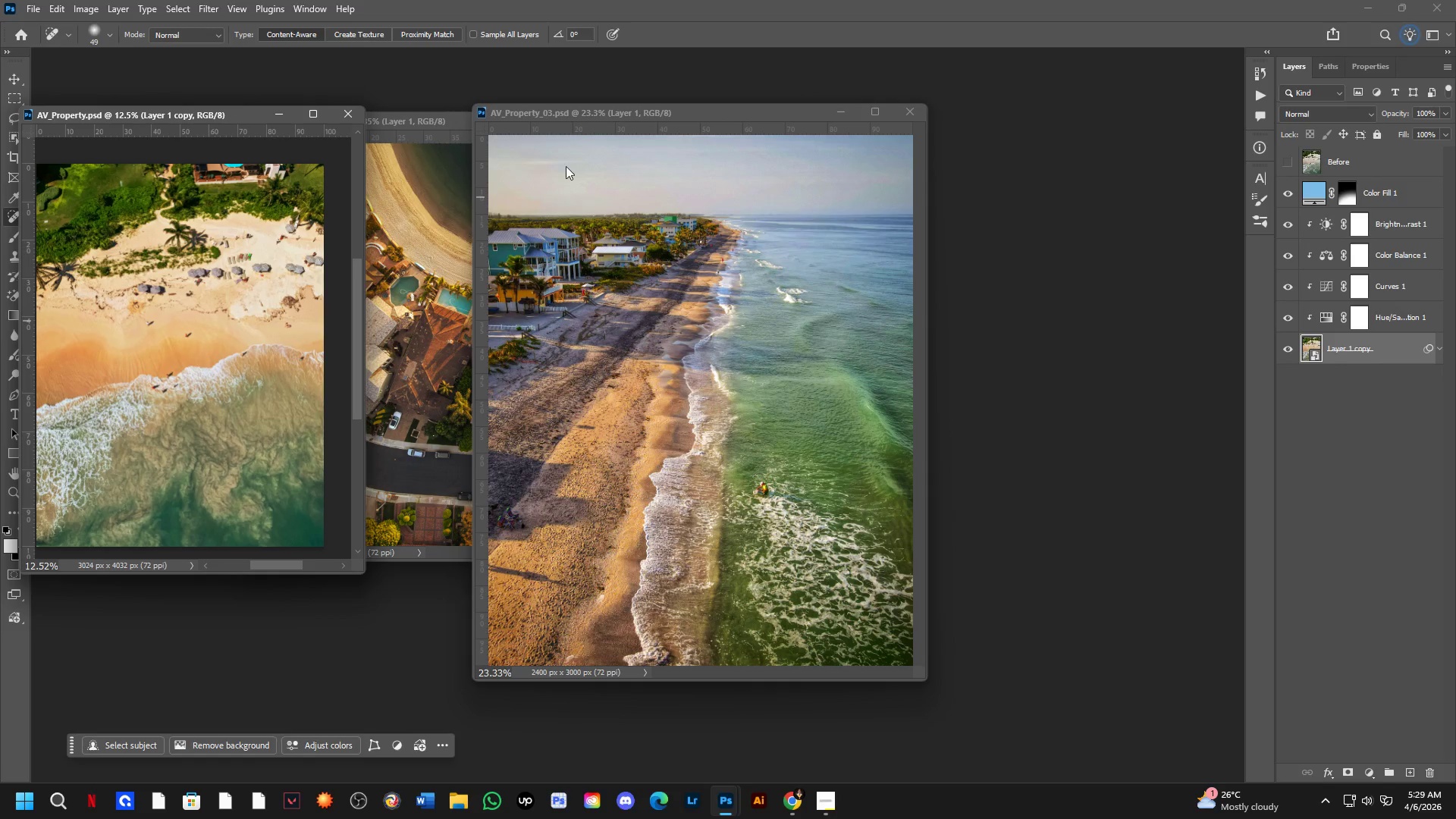 
left_click_drag(start_coordinate=[733, 111], to_coordinate=[777, 27])
 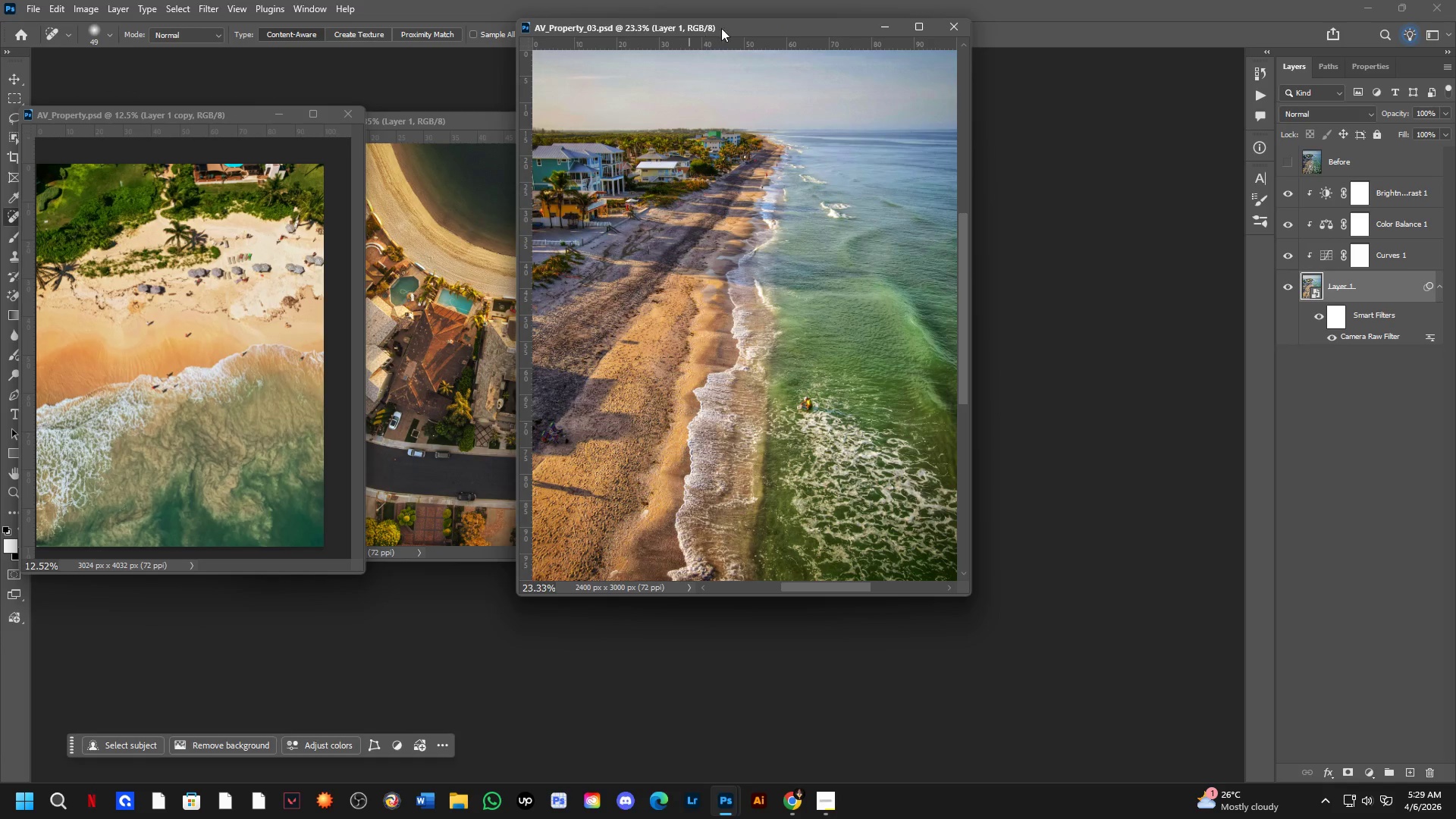 
left_click_drag(start_coordinate=[758, 12], to_coordinate=[770, 0])
 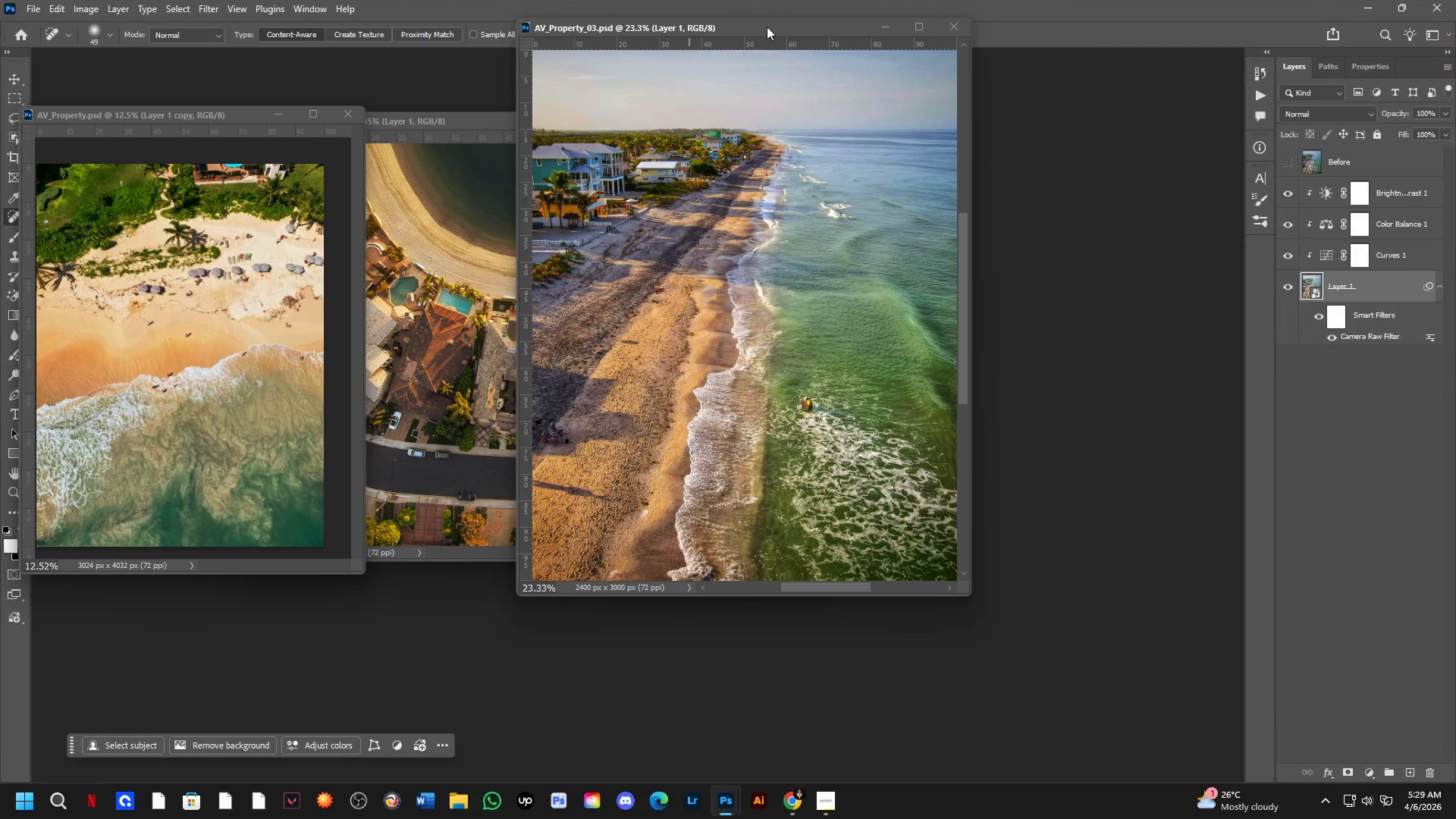 
left_click_drag(start_coordinate=[767, 27], to_coordinate=[776, 52])
 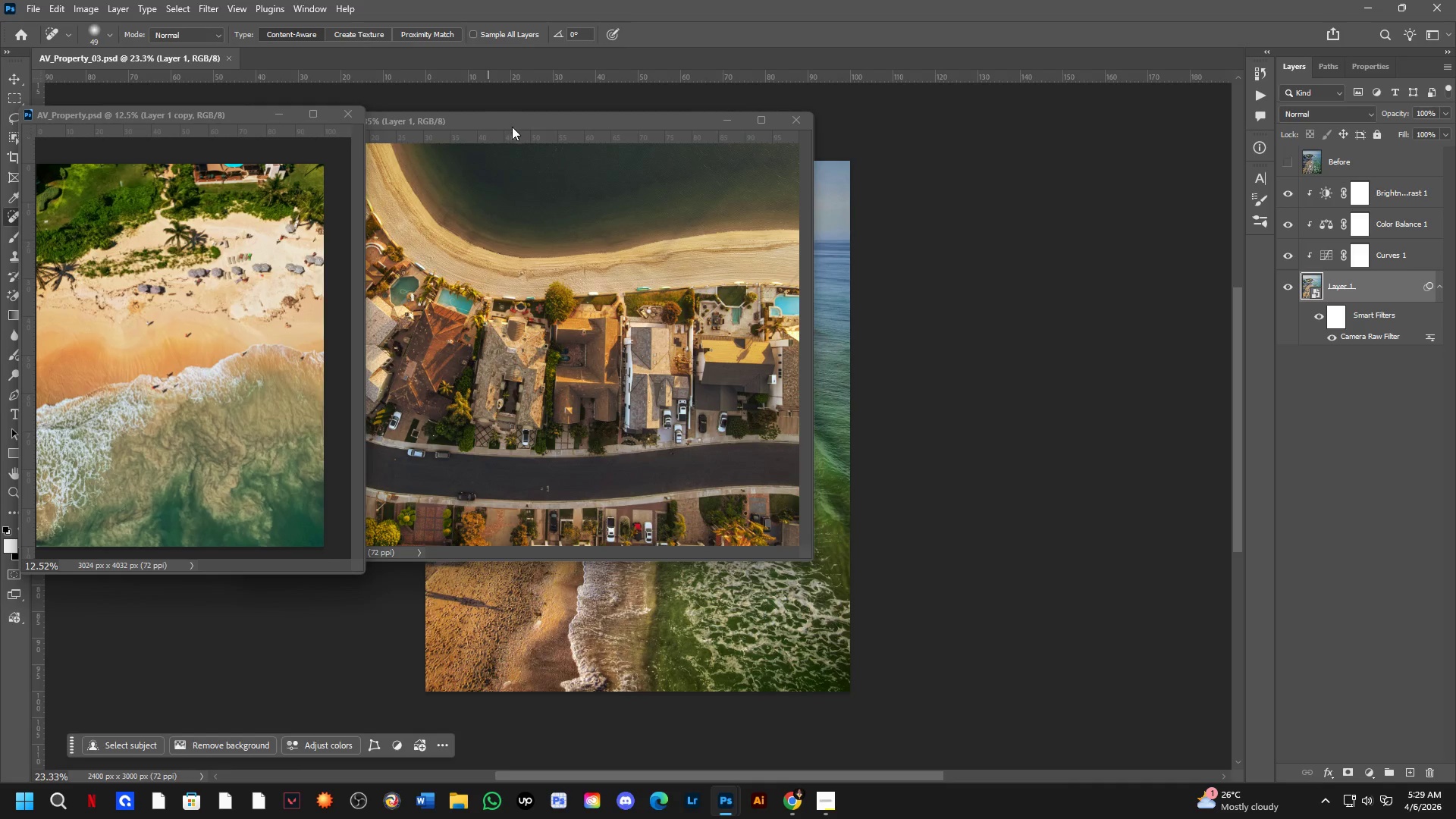 
left_click_drag(start_coordinate=[519, 123], to_coordinate=[607, 66])
 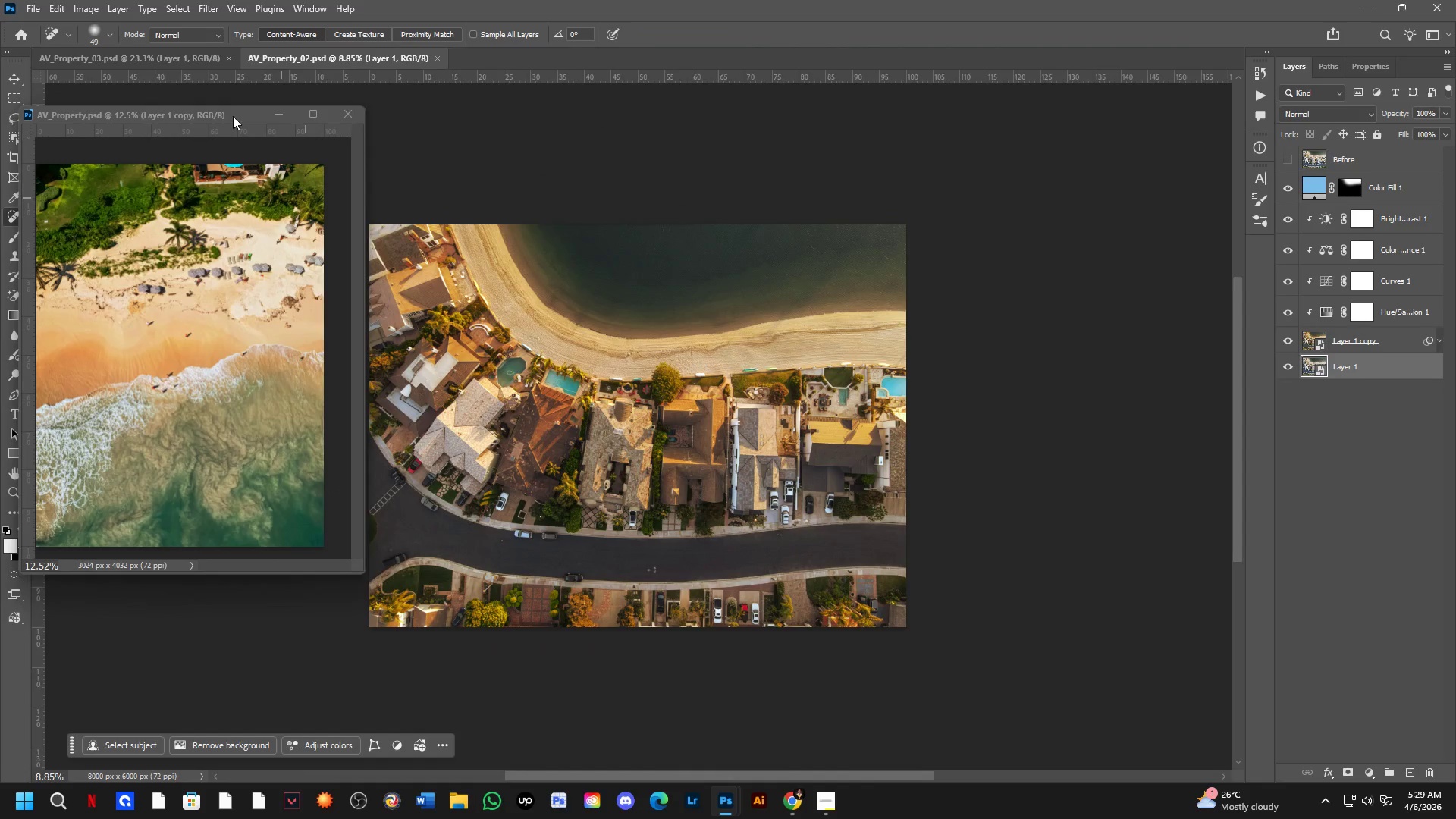 
left_click_drag(start_coordinate=[234, 115], to_coordinate=[642, 56])
 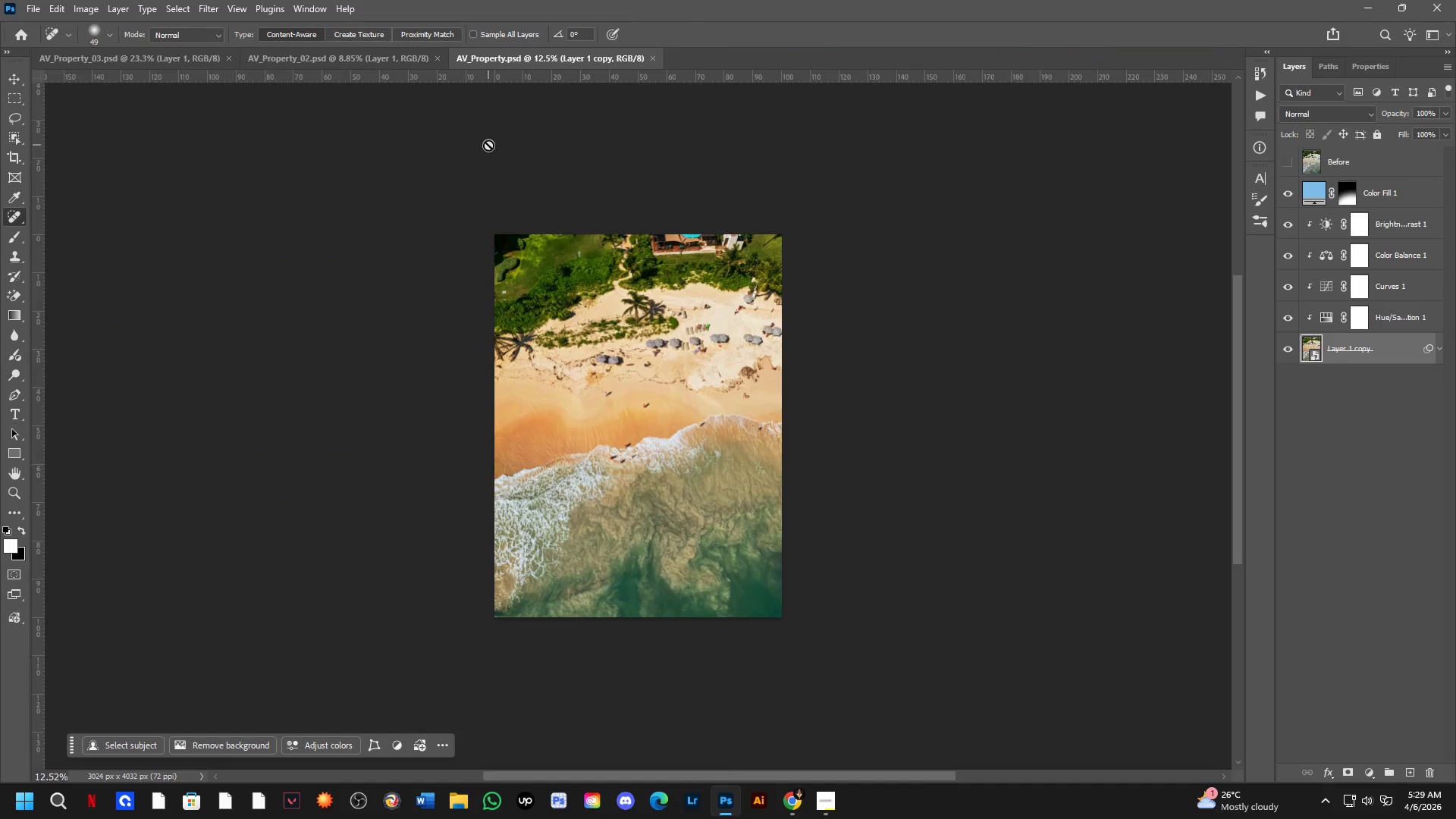 
key(Control+ControlLeft)
 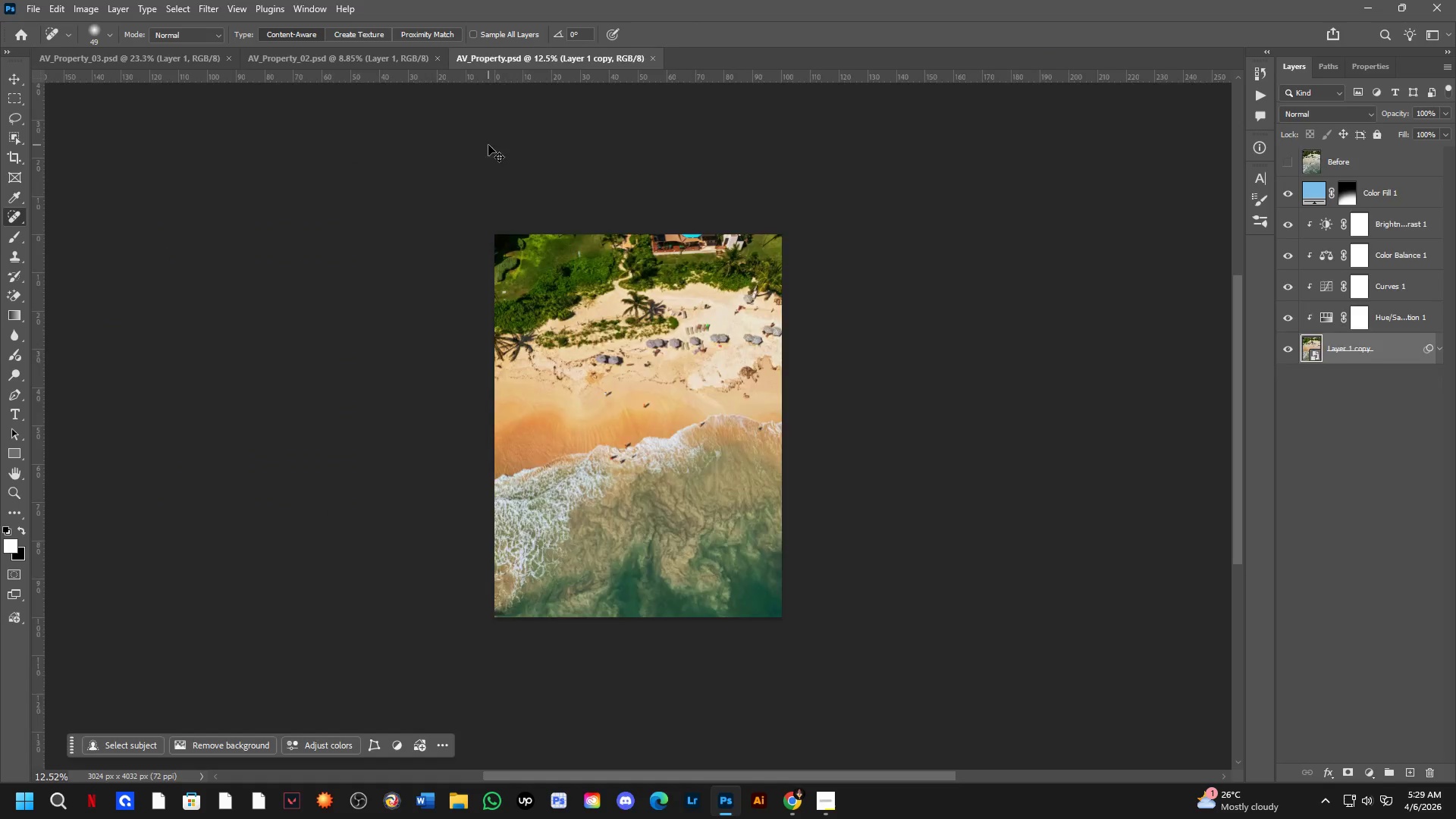 
key(Control+Tab)
 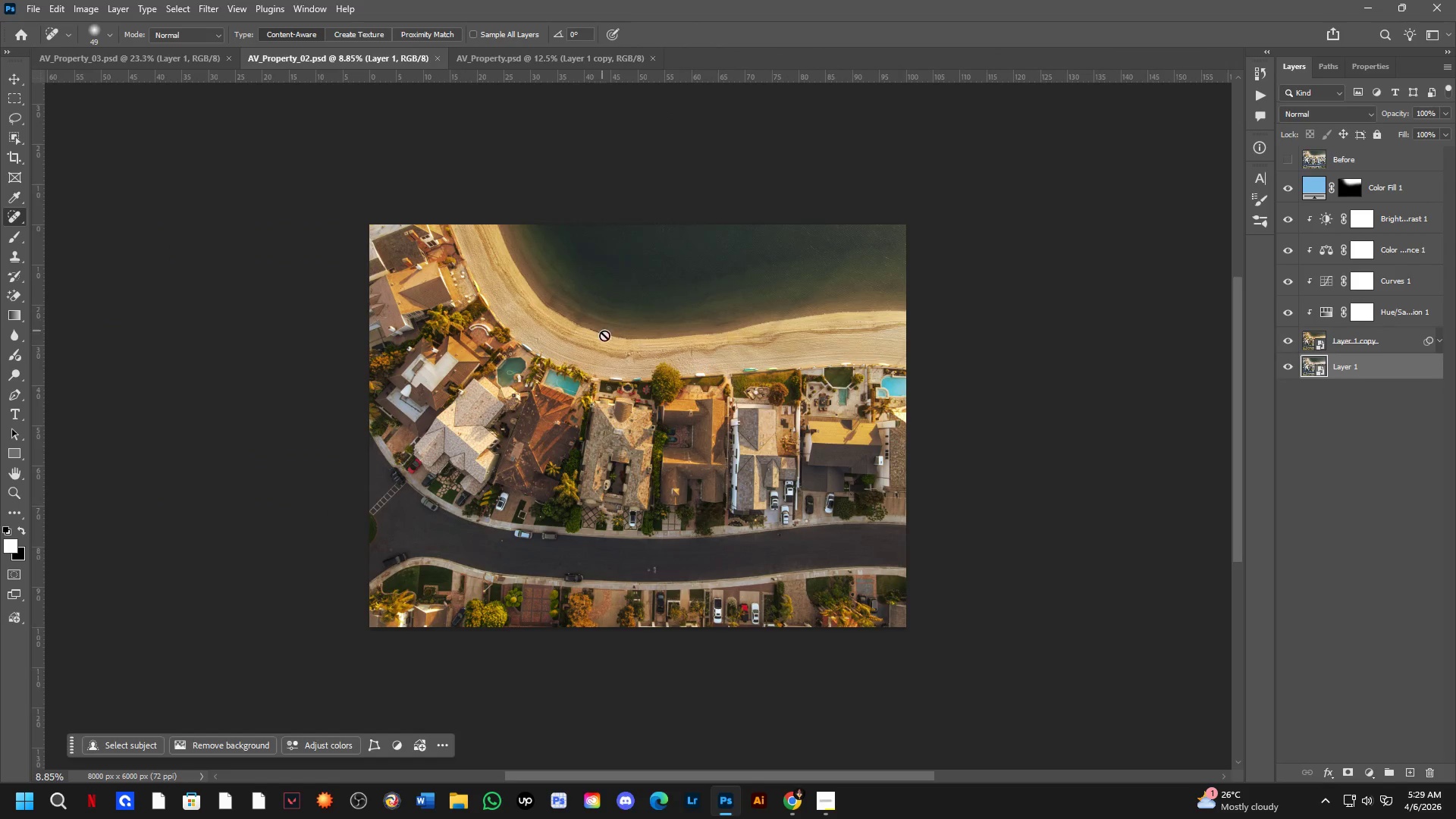 
key(Control+ControlLeft)
 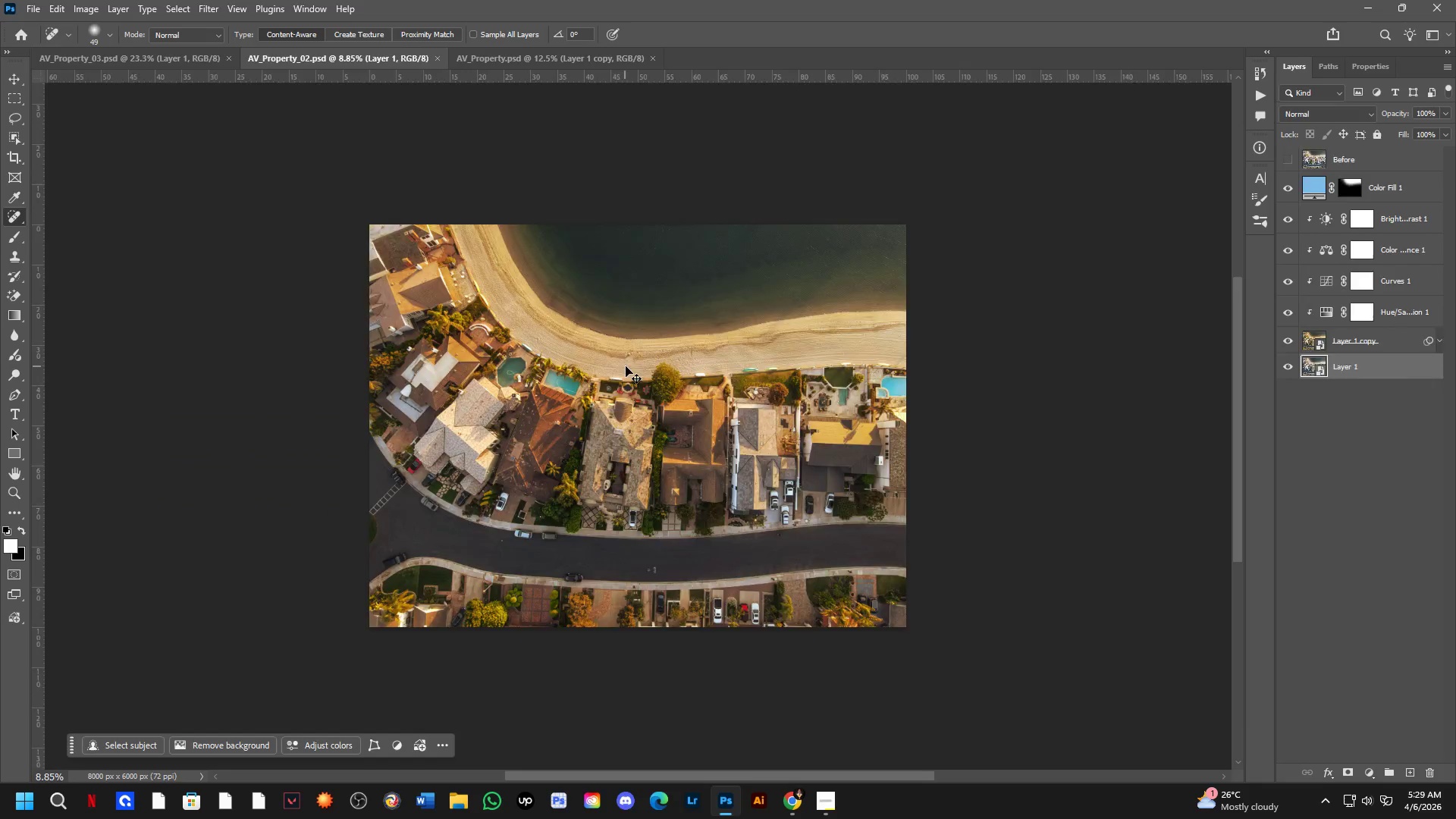 
key(Control+Tab)
 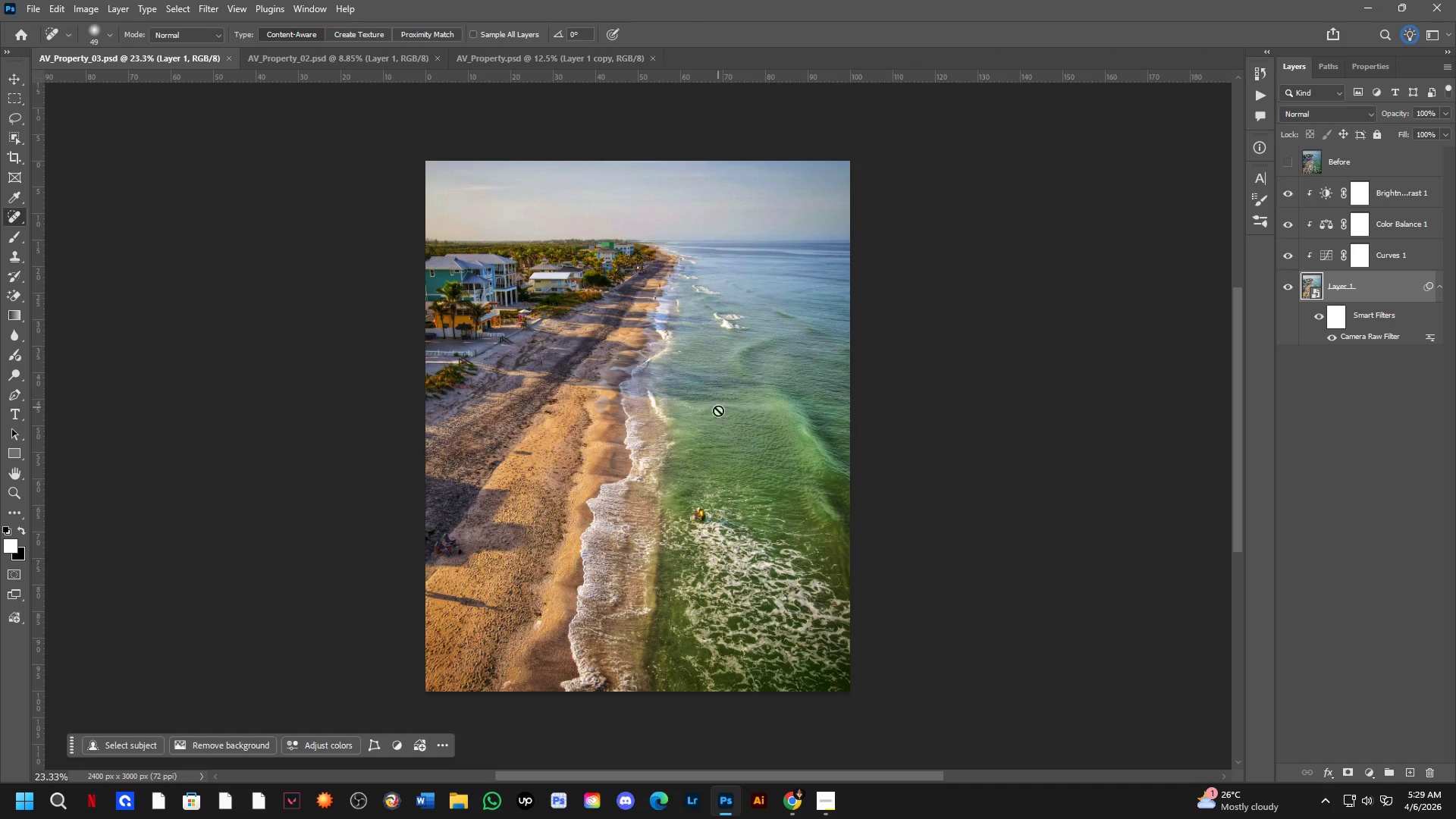 
hold_key(key=Space, duration=0.92)
 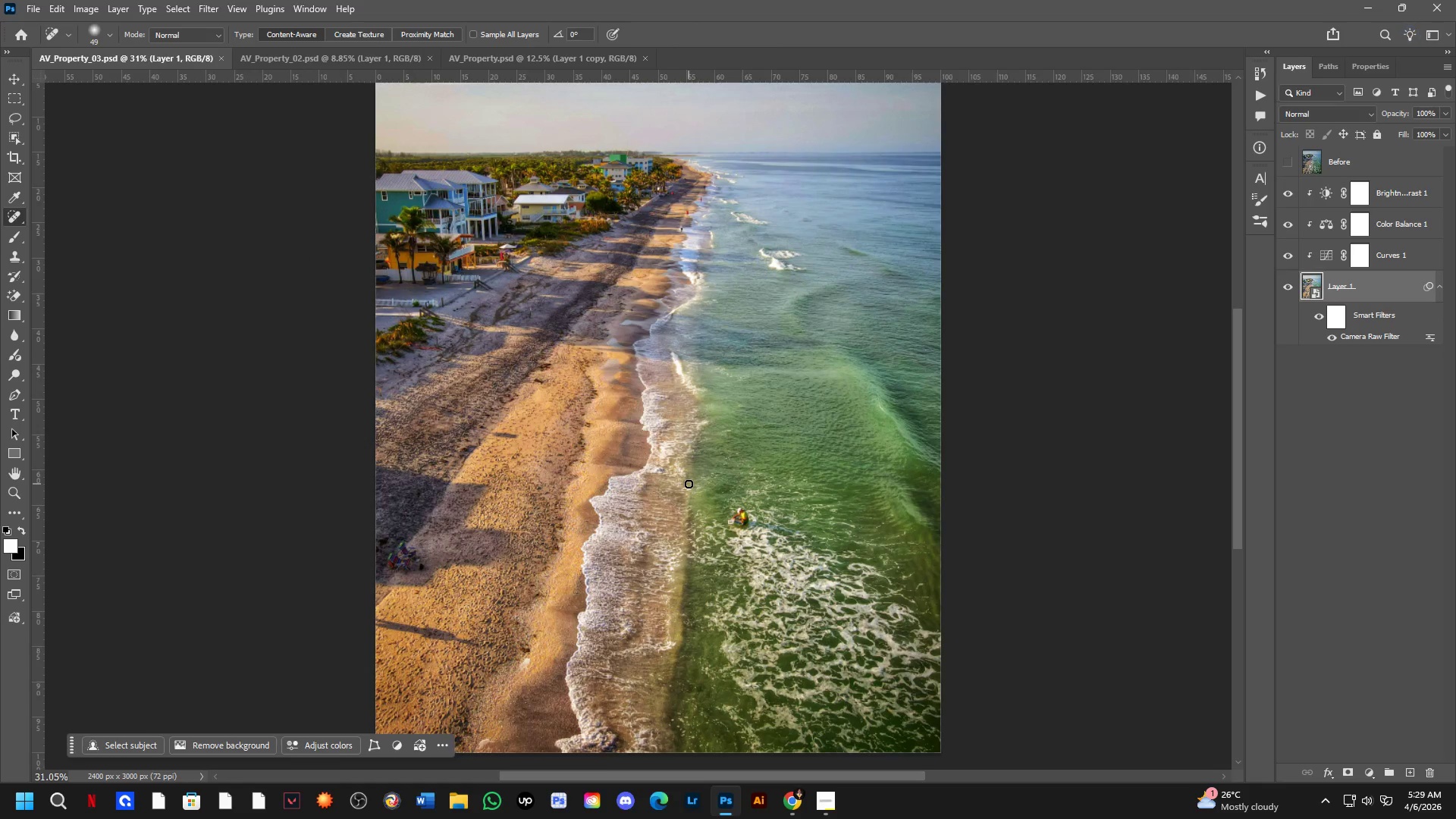 
left_click_drag(start_coordinate=[711, 456], to_coordinate=[751, 435])
 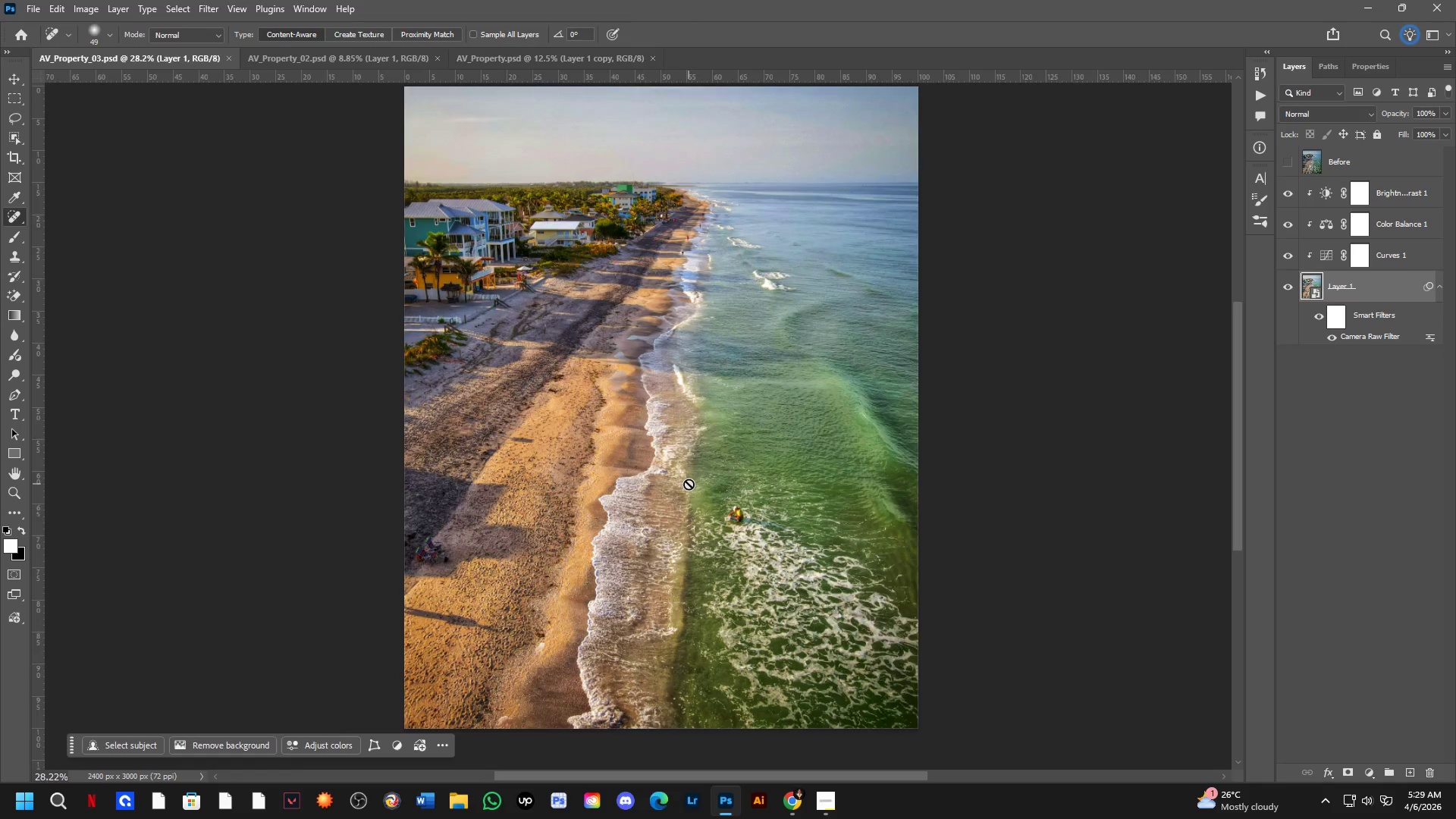 
scroll: coordinate [719, 417], scroll_direction: up, amount: 2.0
 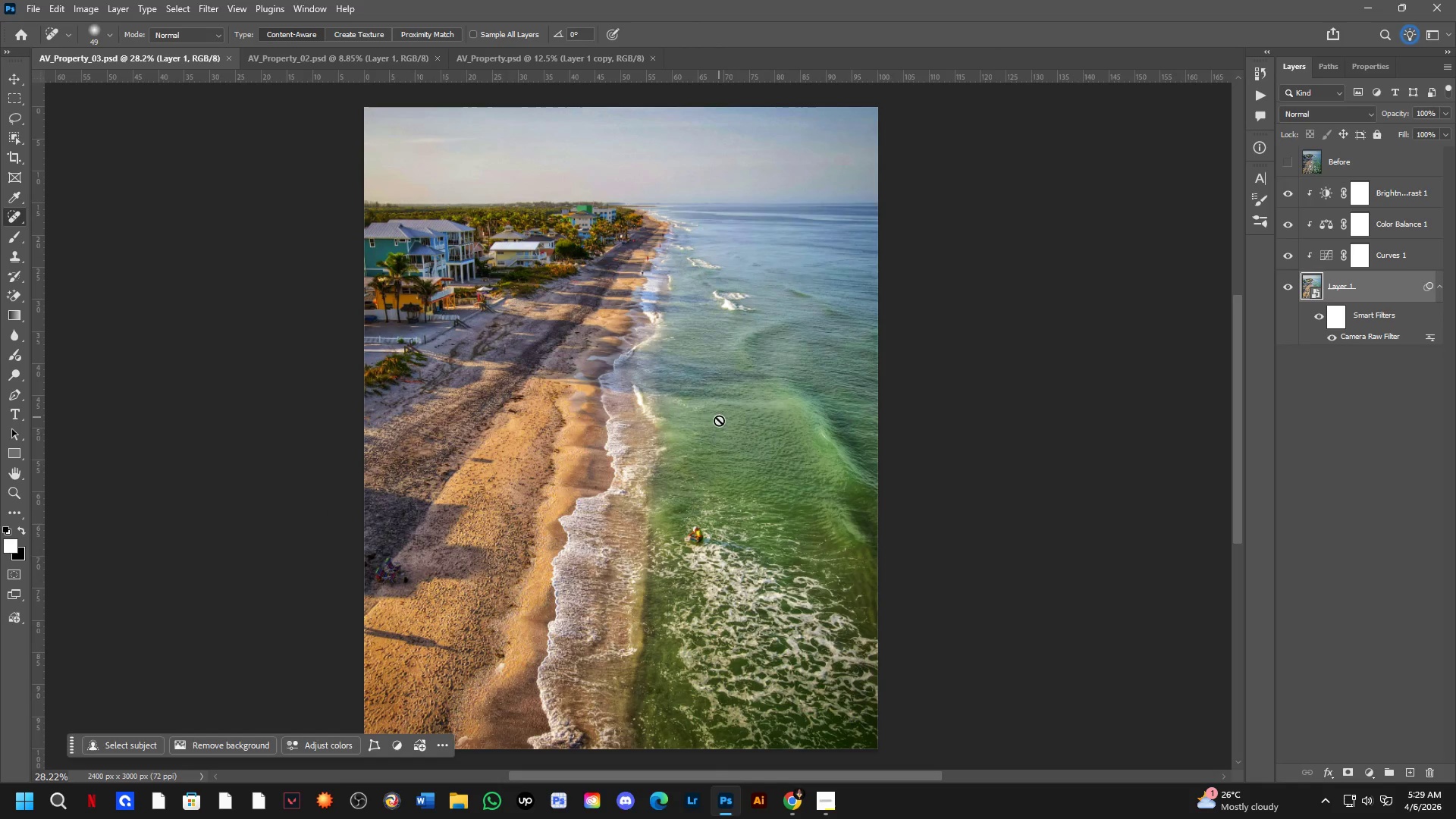 
hold_key(key=Space, duration=0.38)
 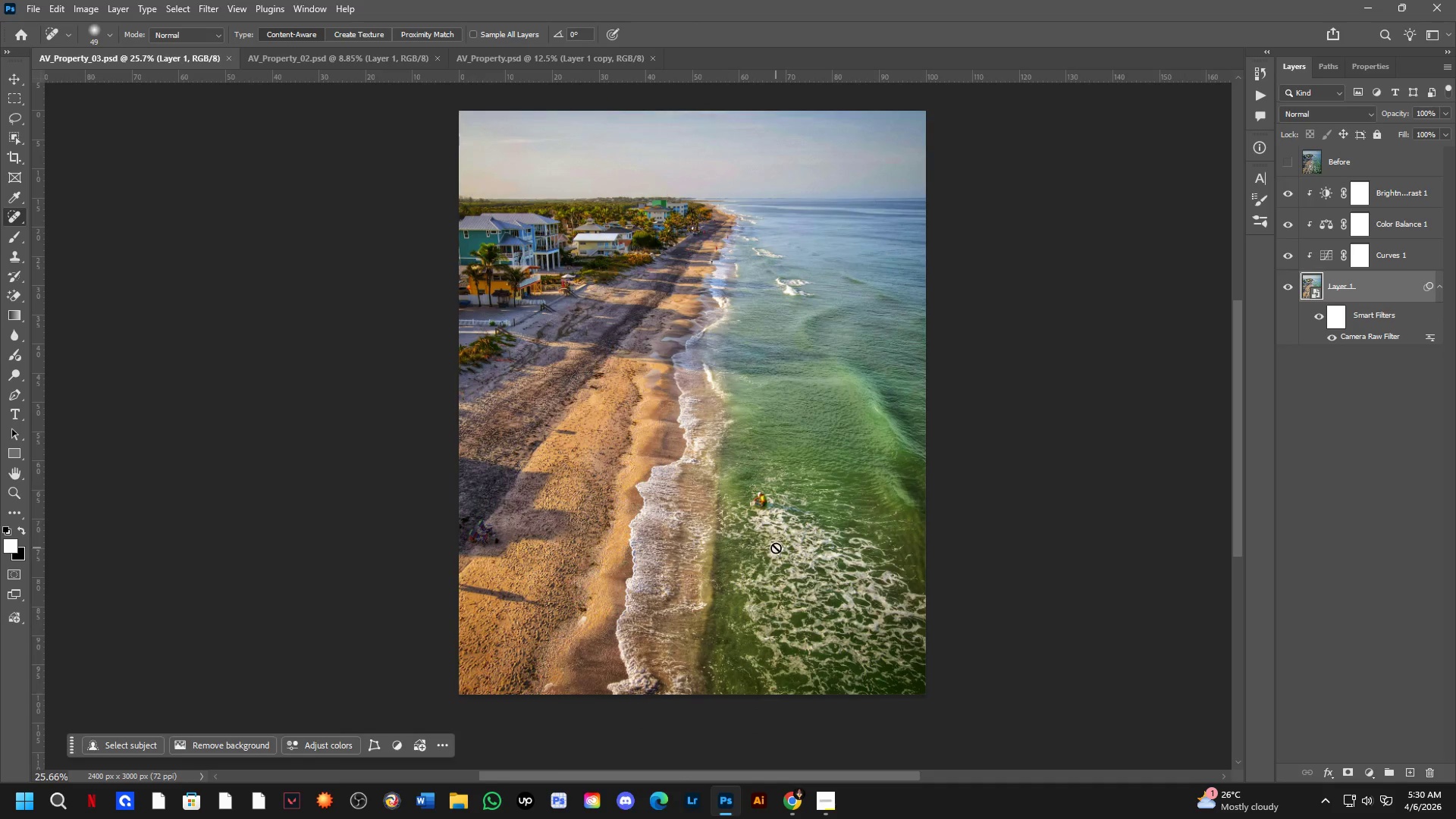 
left_click_drag(start_coordinate=[688, 497], to_coordinate=[716, 484])
 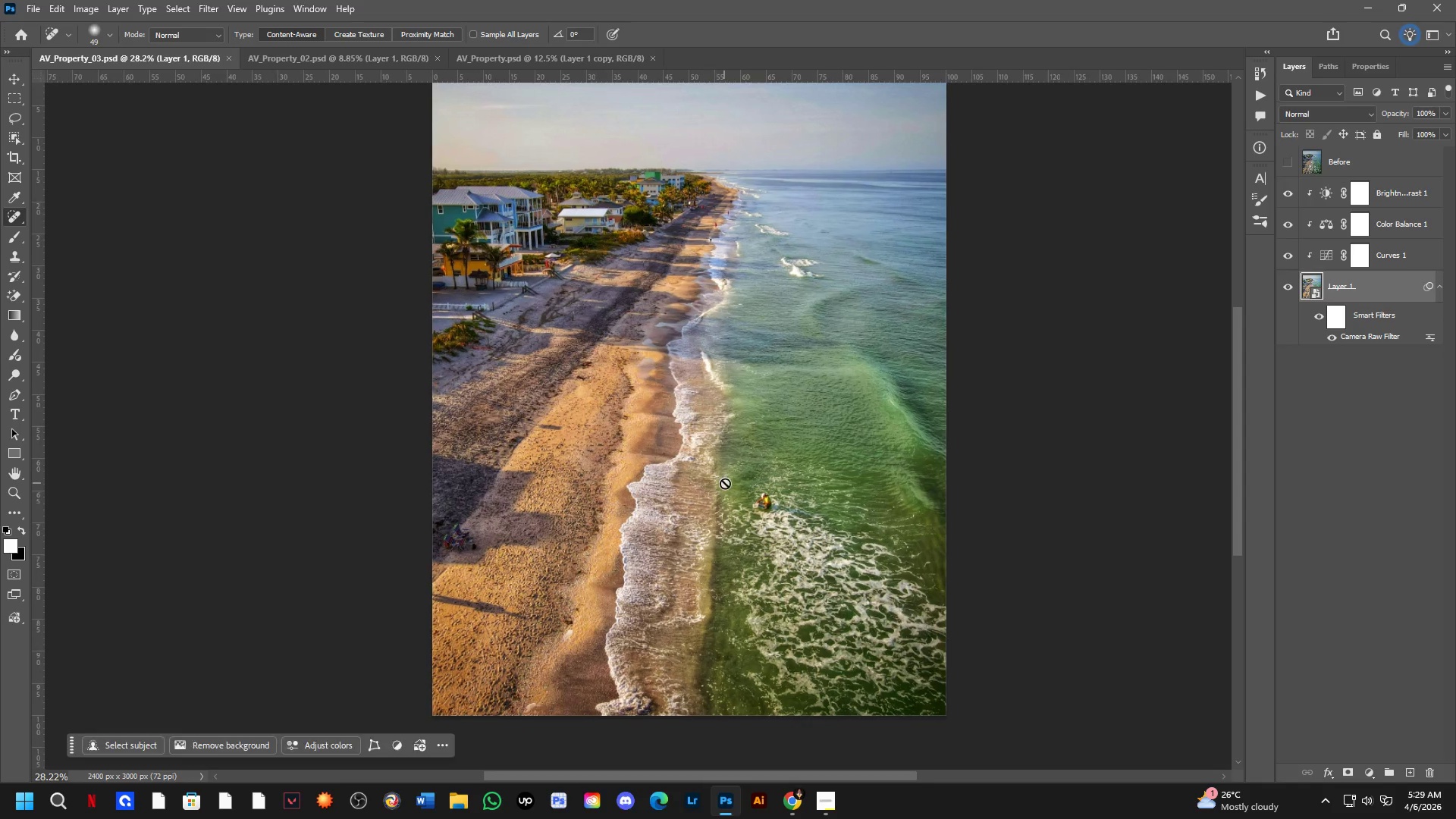 
scroll: coordinate [689, 484], scroll_direction: none, amount: 0.0
 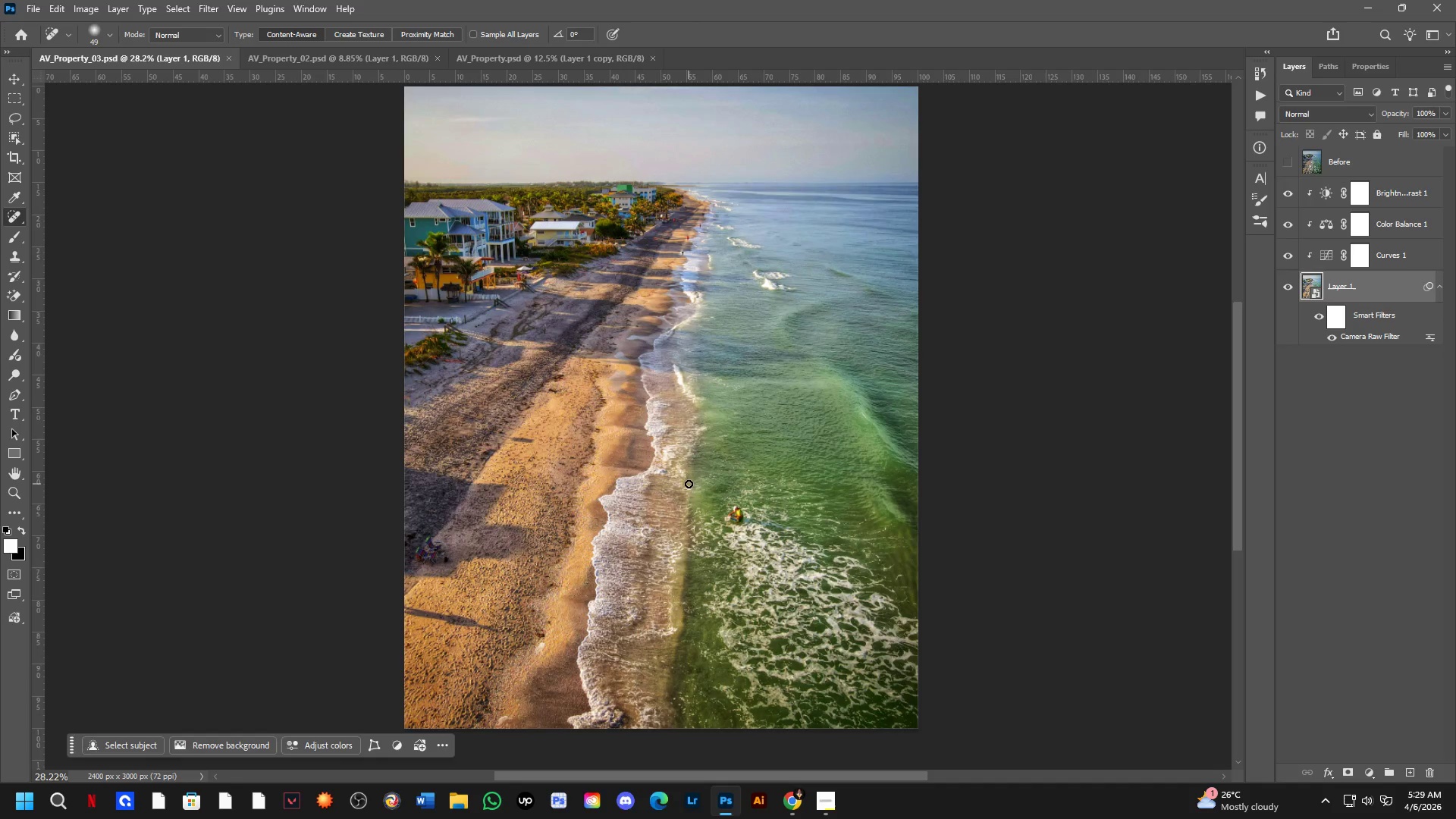 
scroll: coordinate [725, 482], scroll_direction: down, amount: 1.0
 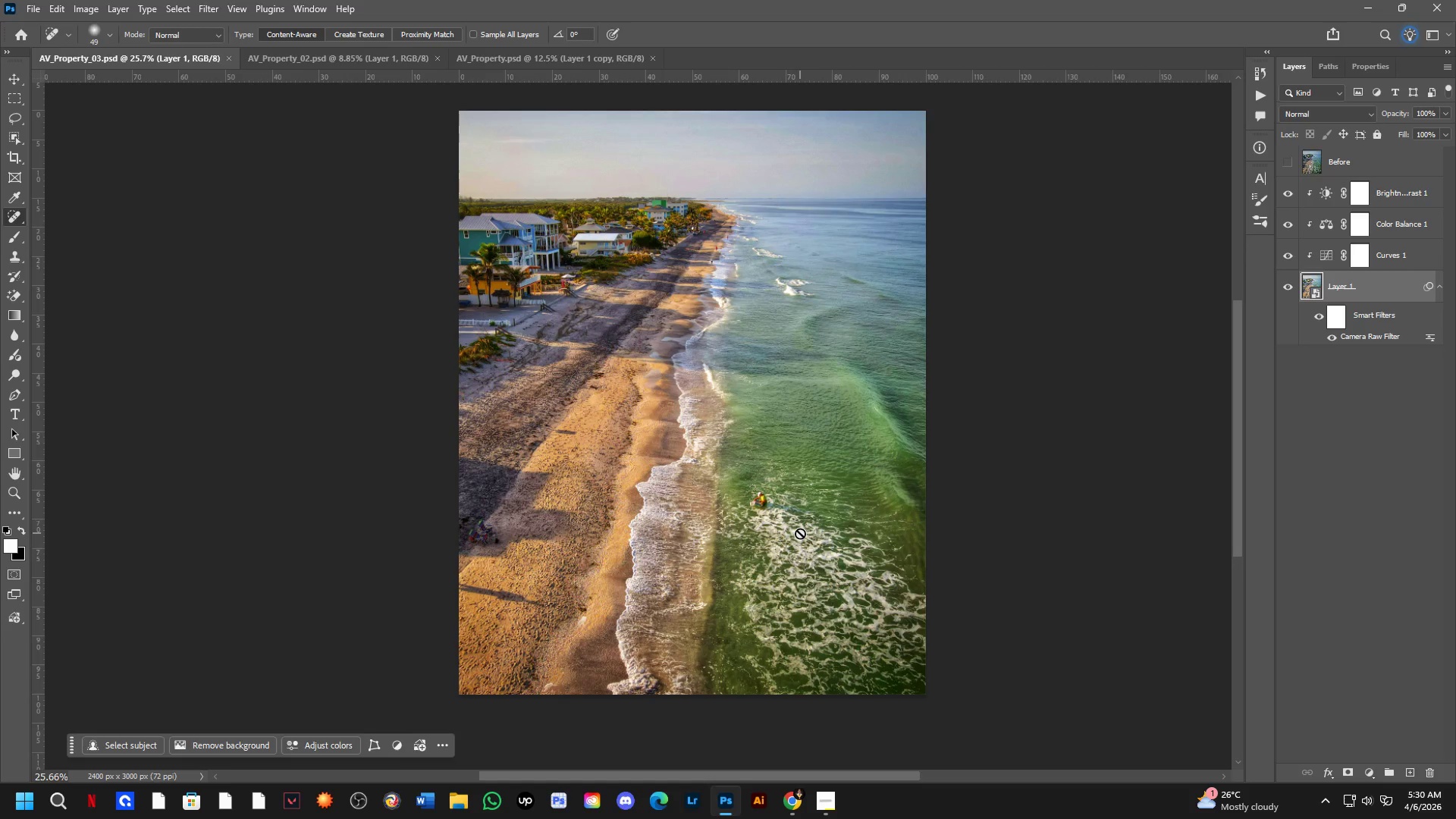 
wait(37.0)
 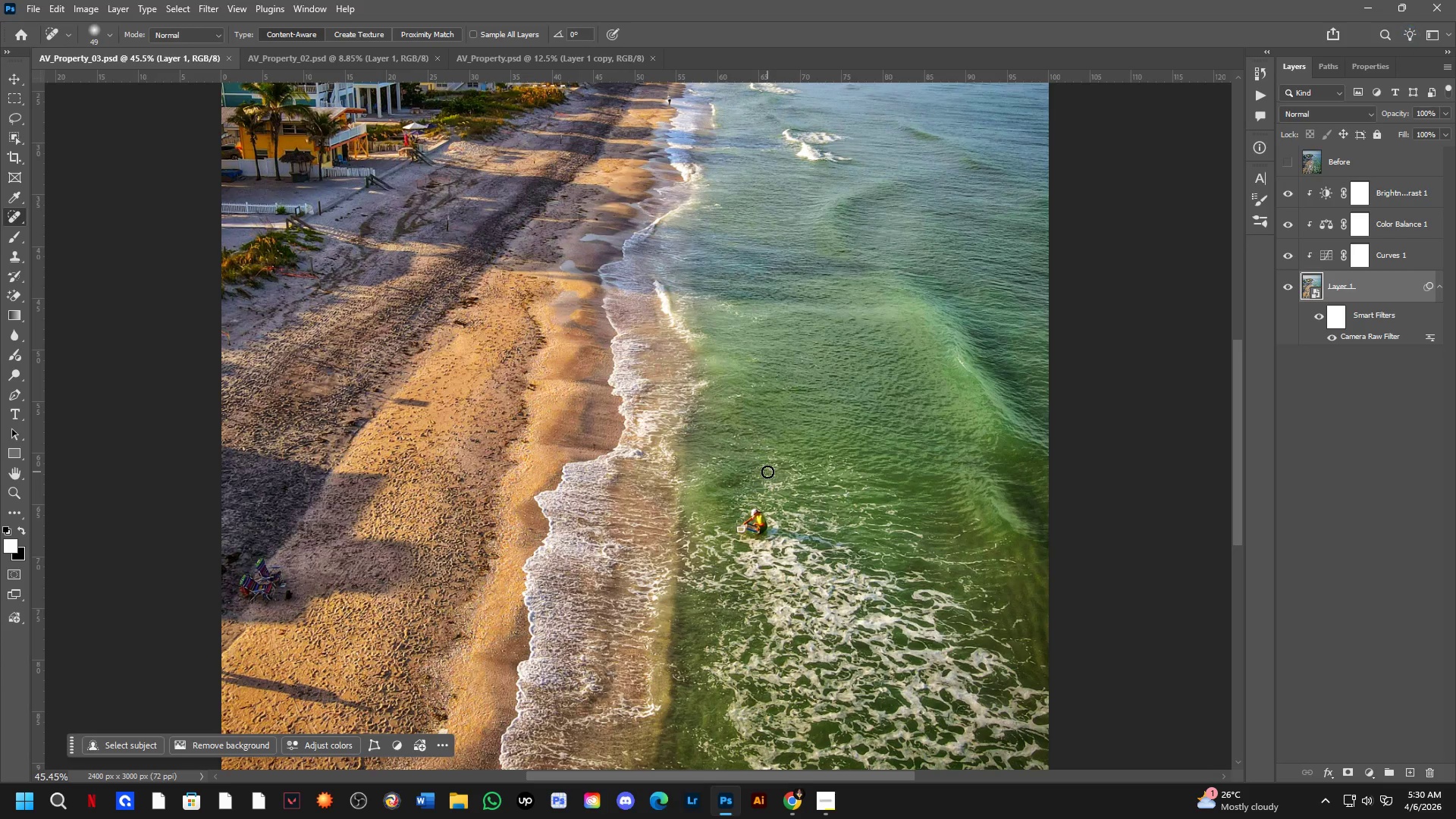 
hold_key(key=Space, duration=0.5)
 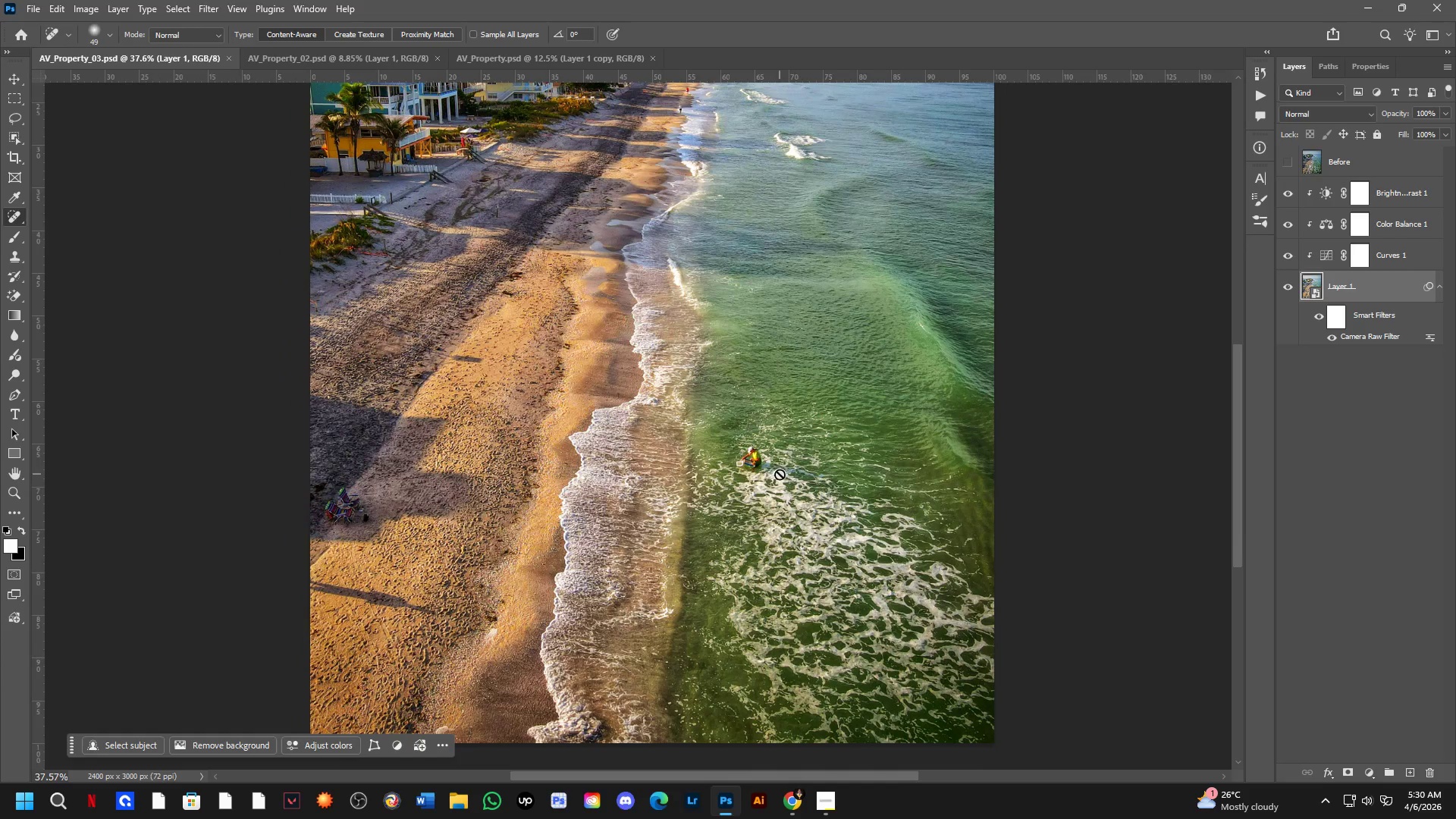 
left_click_drag(start_coordinate=[759, 487], to_coordinate=[756, 428])
 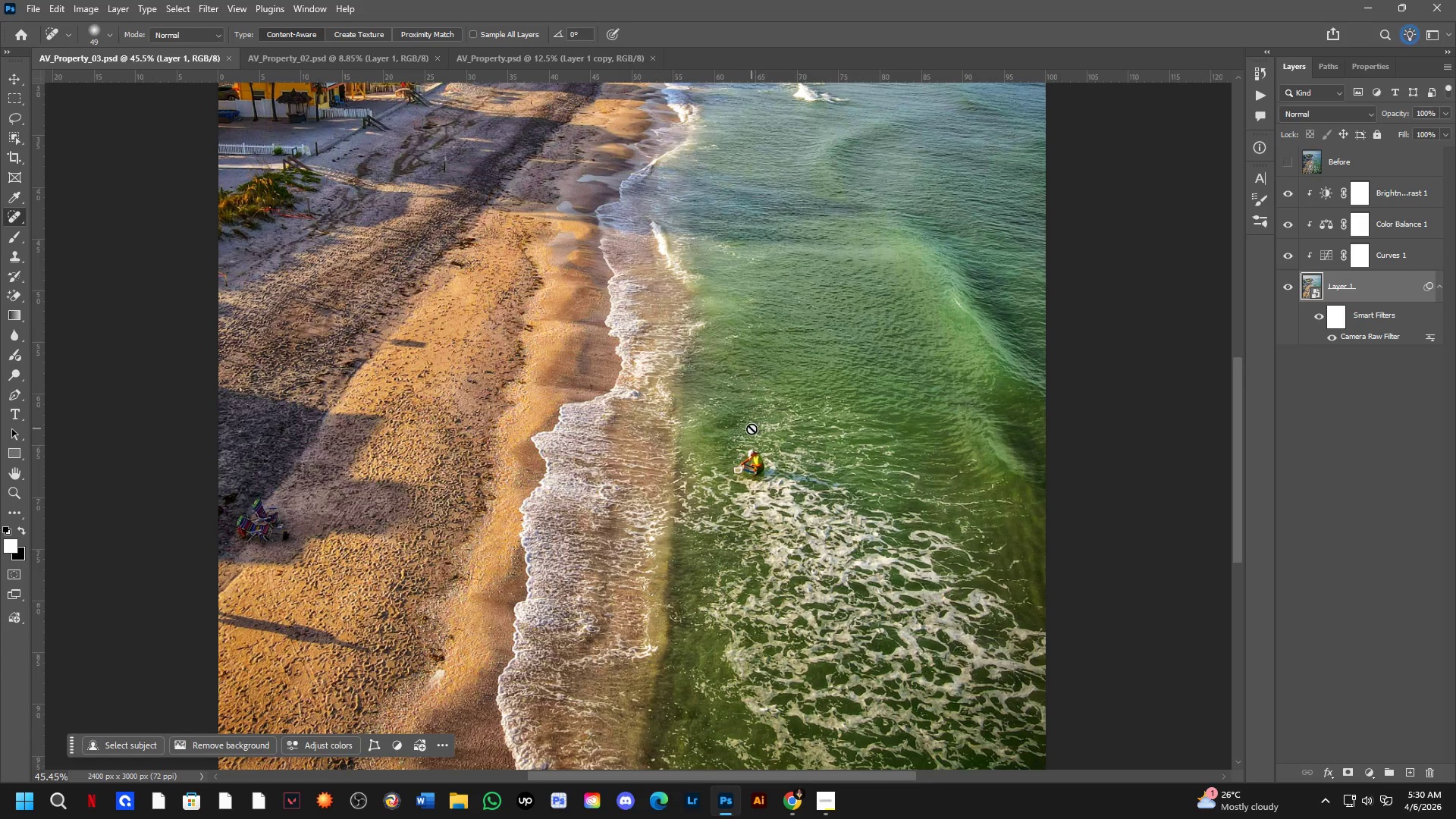 
scroll: coordinate [767, 472], scroll_direction: up, amount: 6.0
 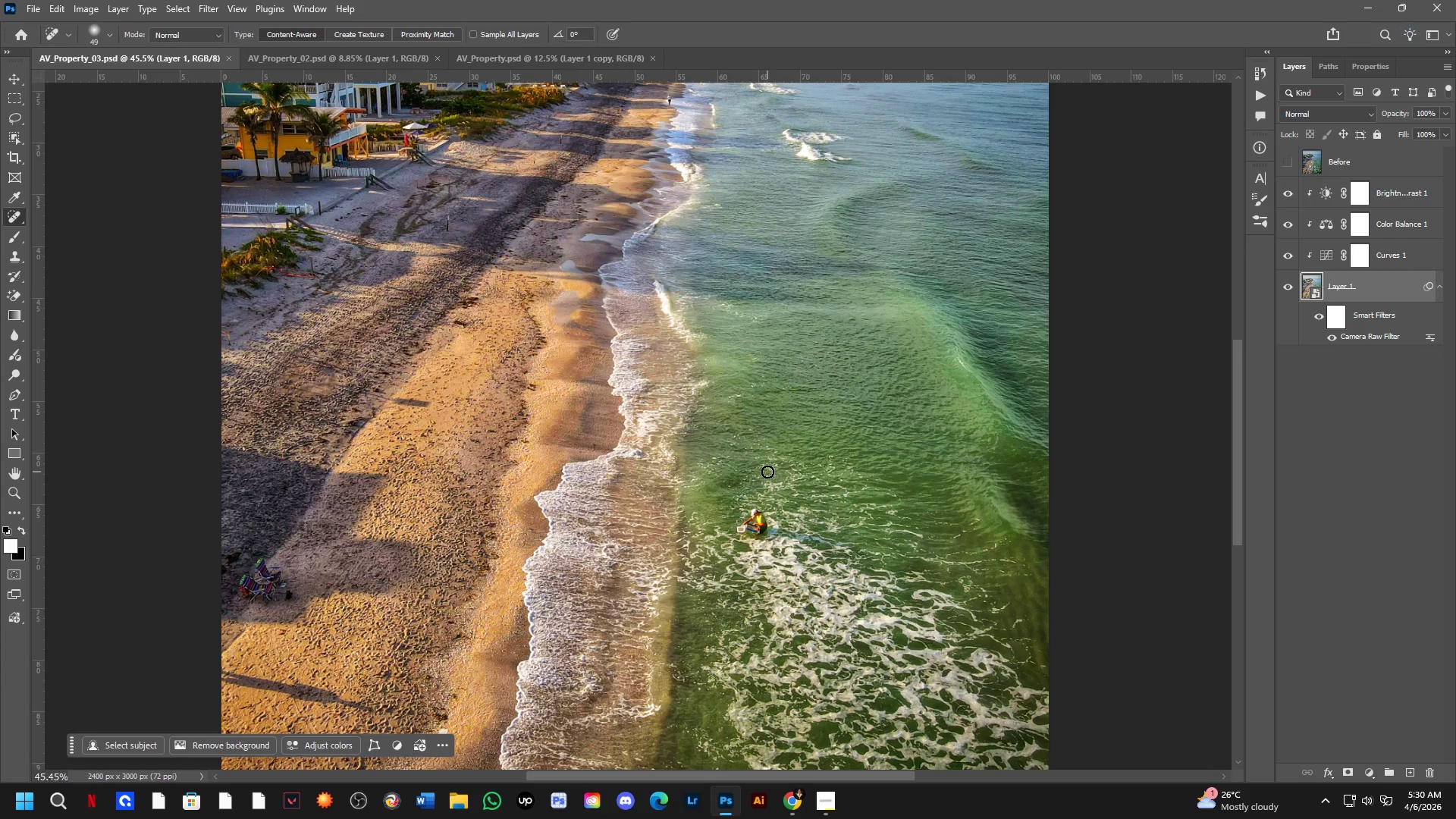 
scroll: coordinate [555, 310], scroll_direction: down, amount: 4.0
 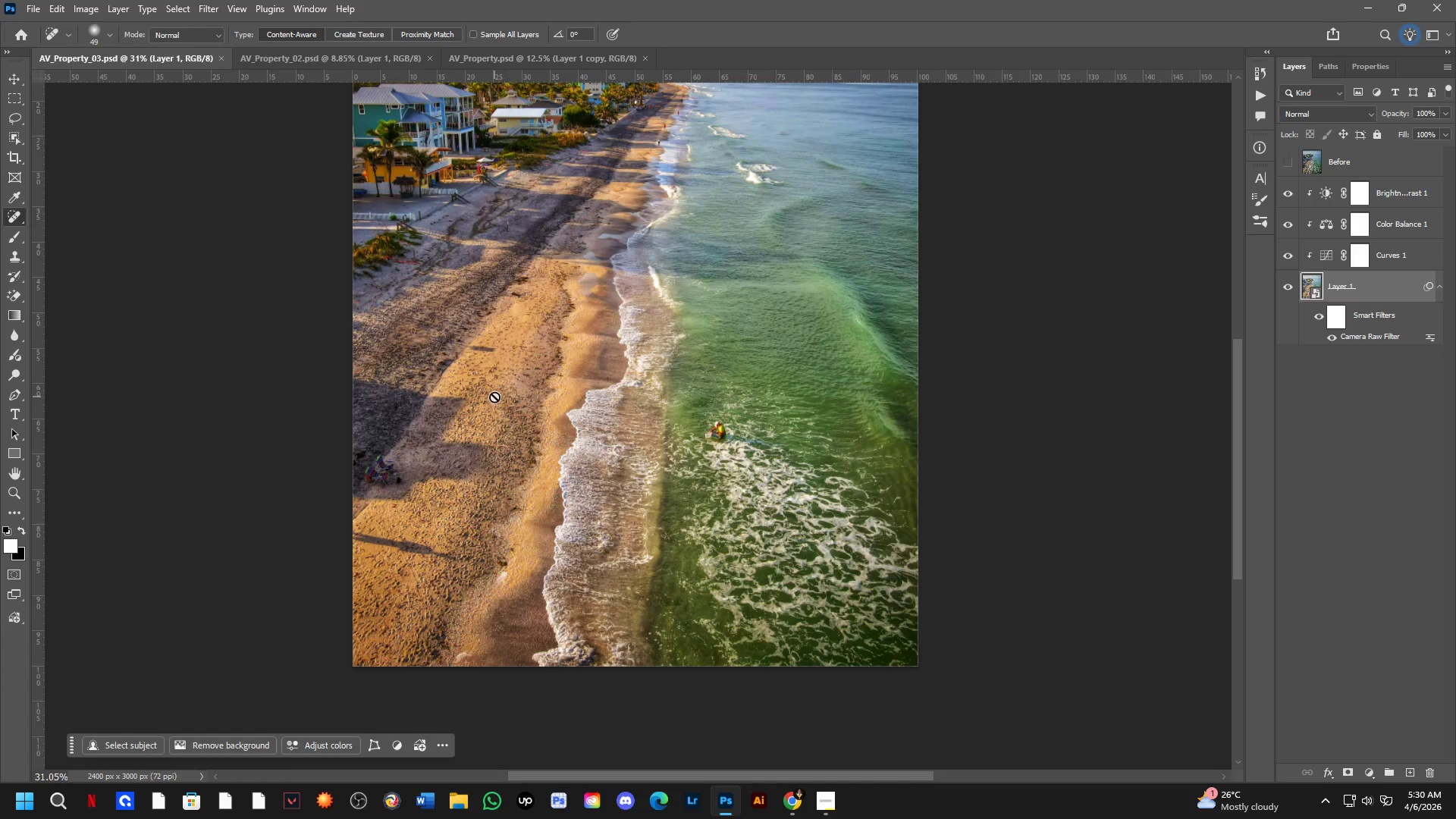 
key(Alt+AltLeft)
 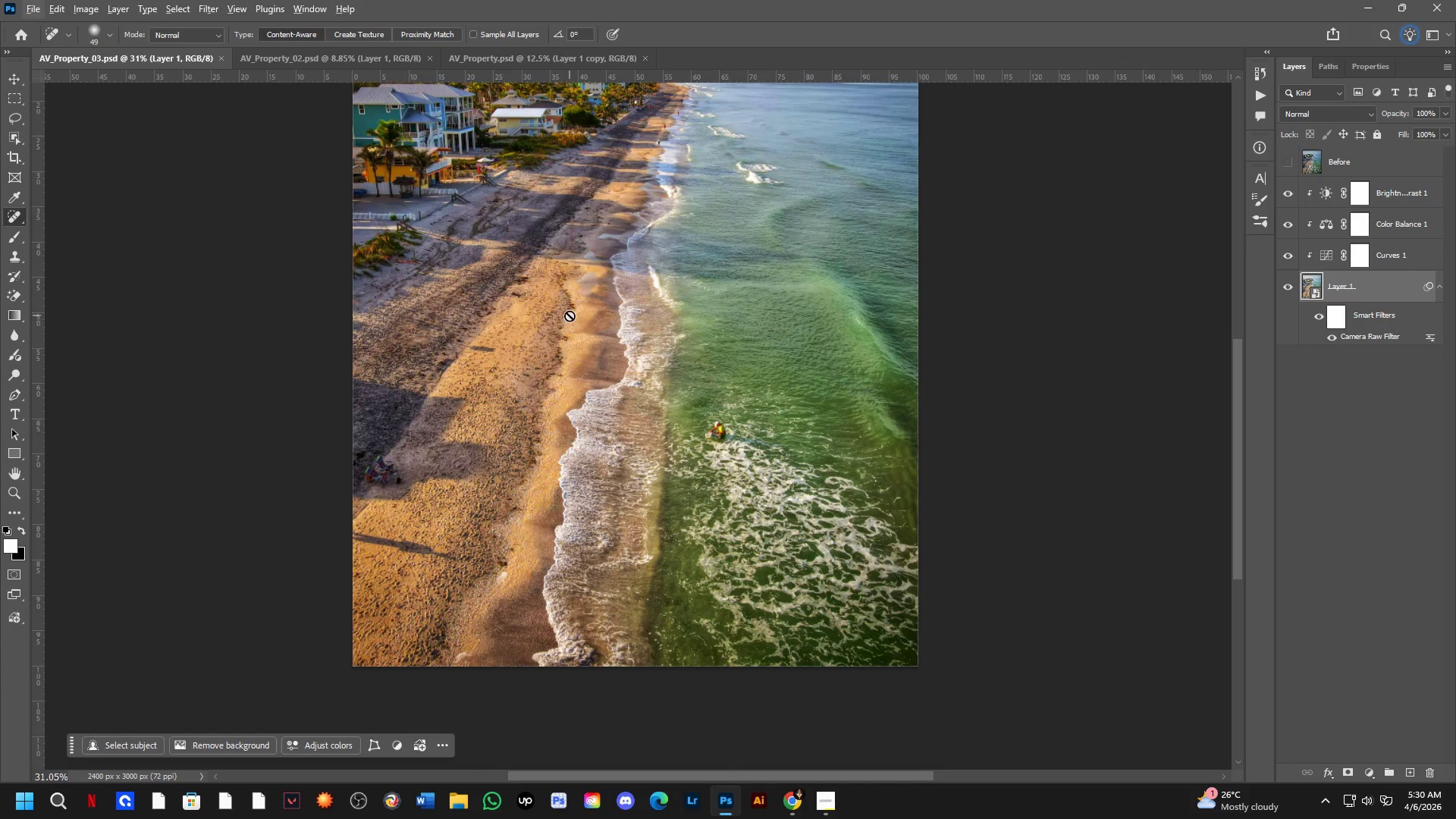 
hold_key(key=Space, duration=0.36)
 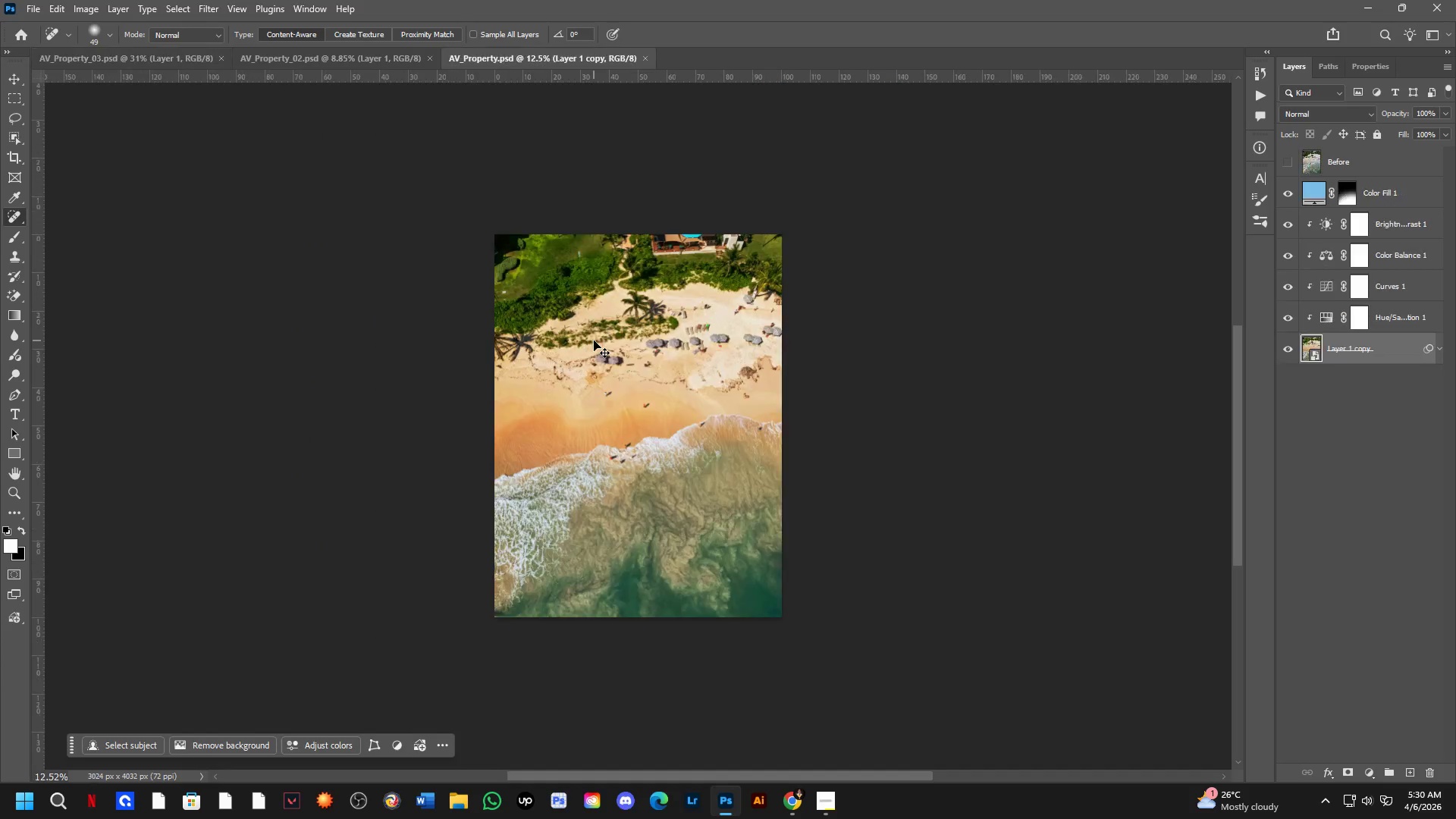 
left_click_drag(start_coordinate=[596, 302], to_coordinate=[595, 344])
 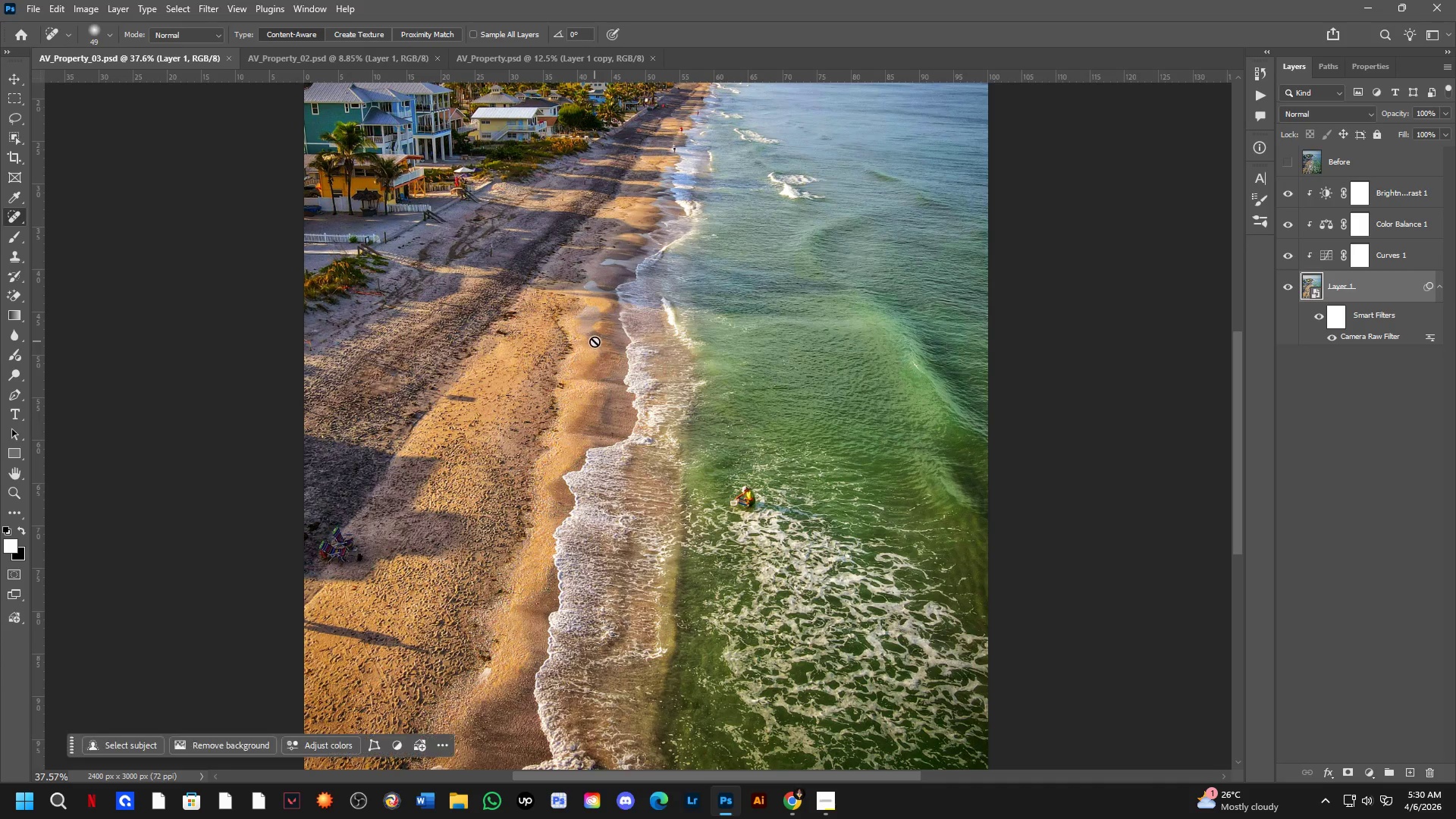 
scroll: coordinate [580, 312], scroll_direction: up, amount: 2.0
 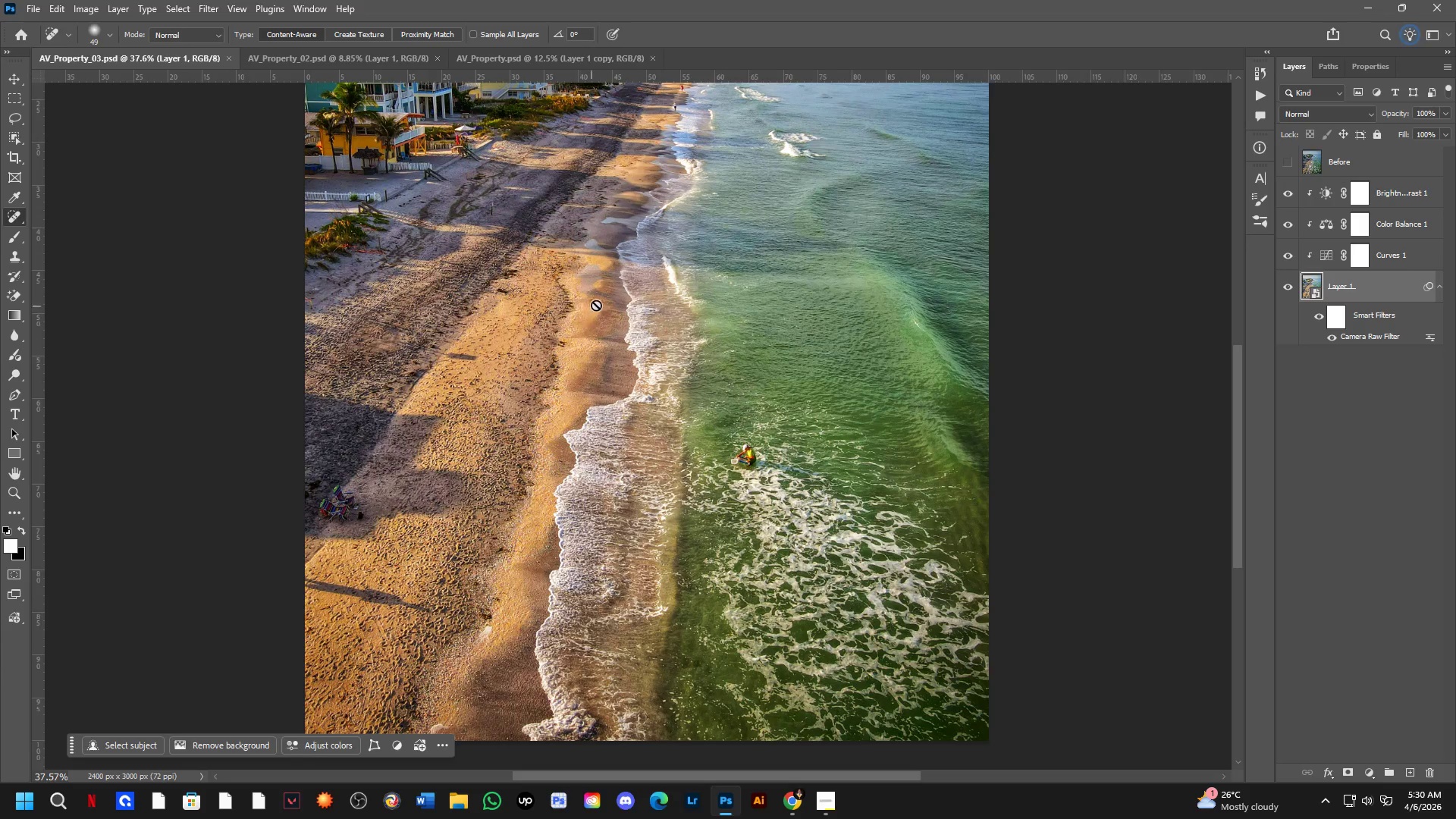 
key(Control+Tab)
 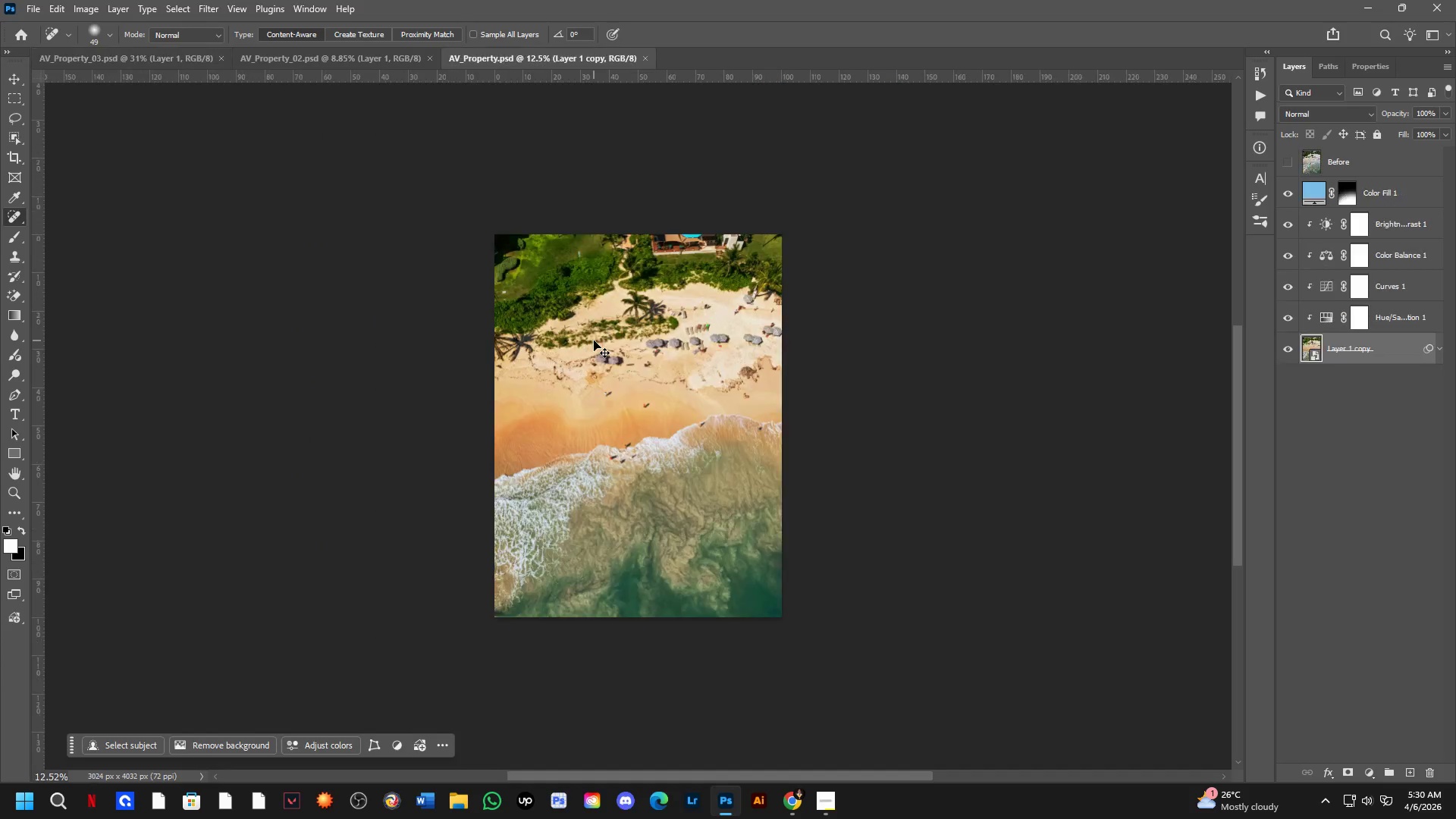 
key(Control+Tab)
 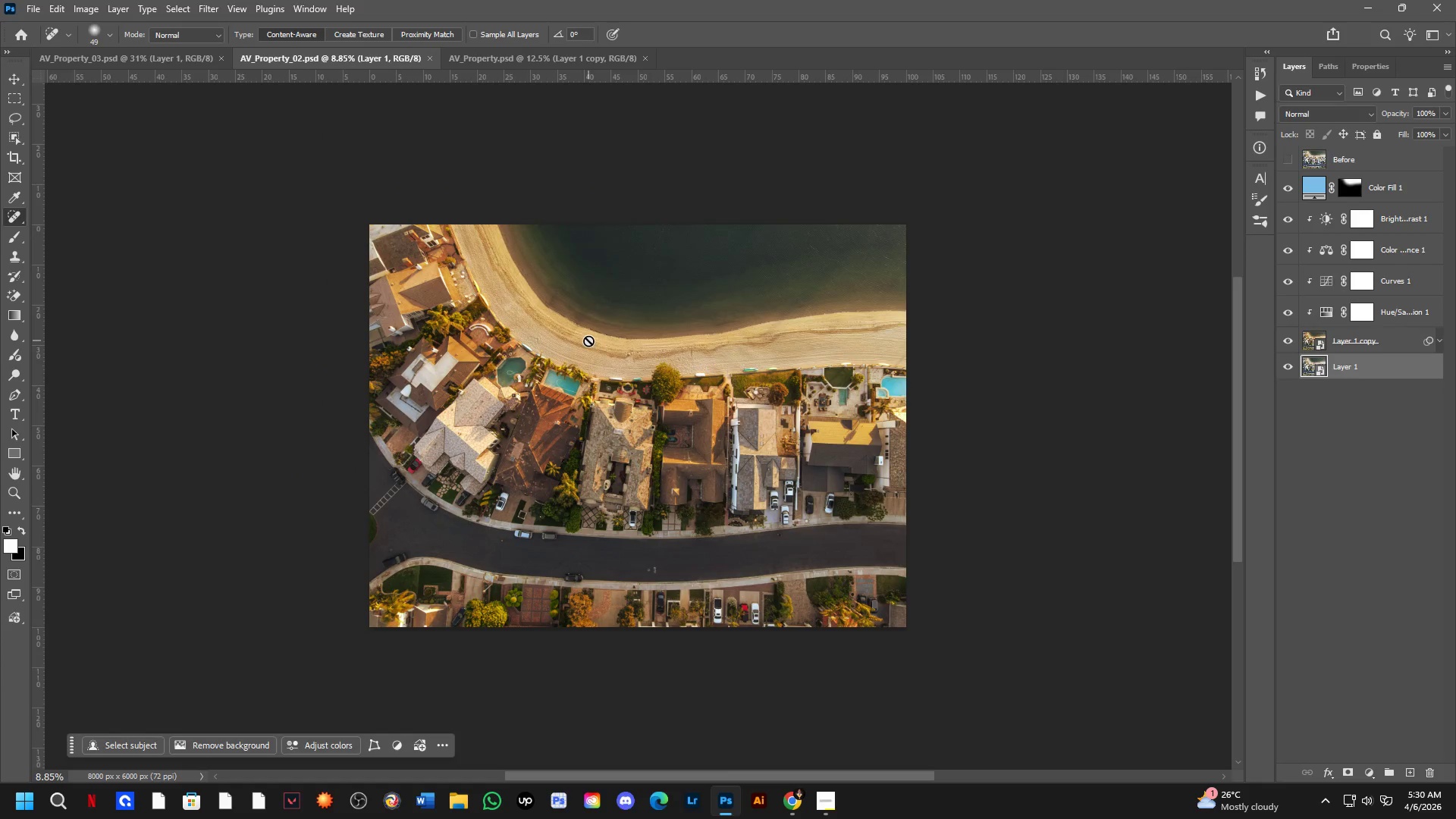 
scroll: coordinate [594, 340], scroll_direction: down, amount: 2.0
 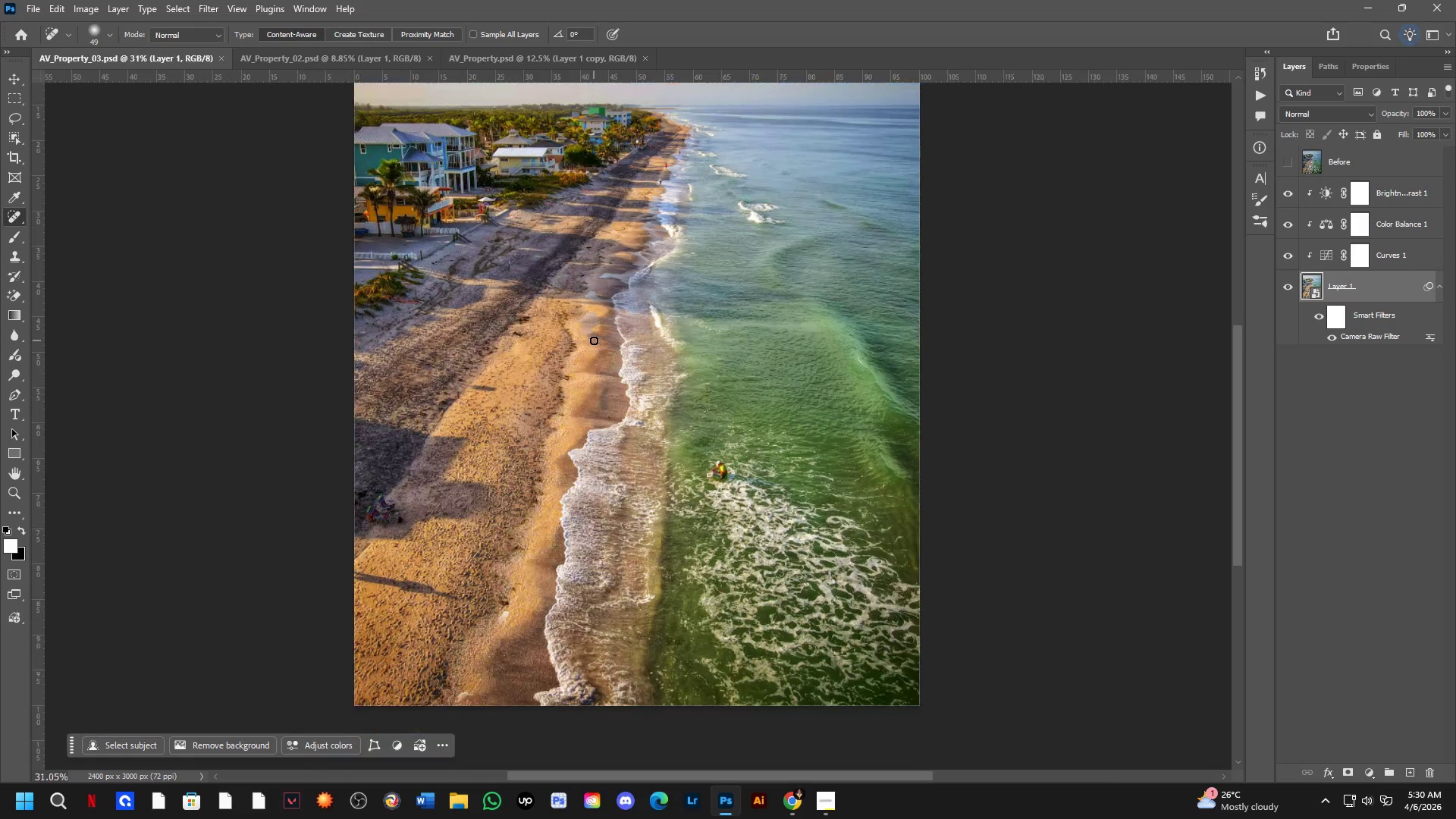 
key(Control+ControlLeft)
 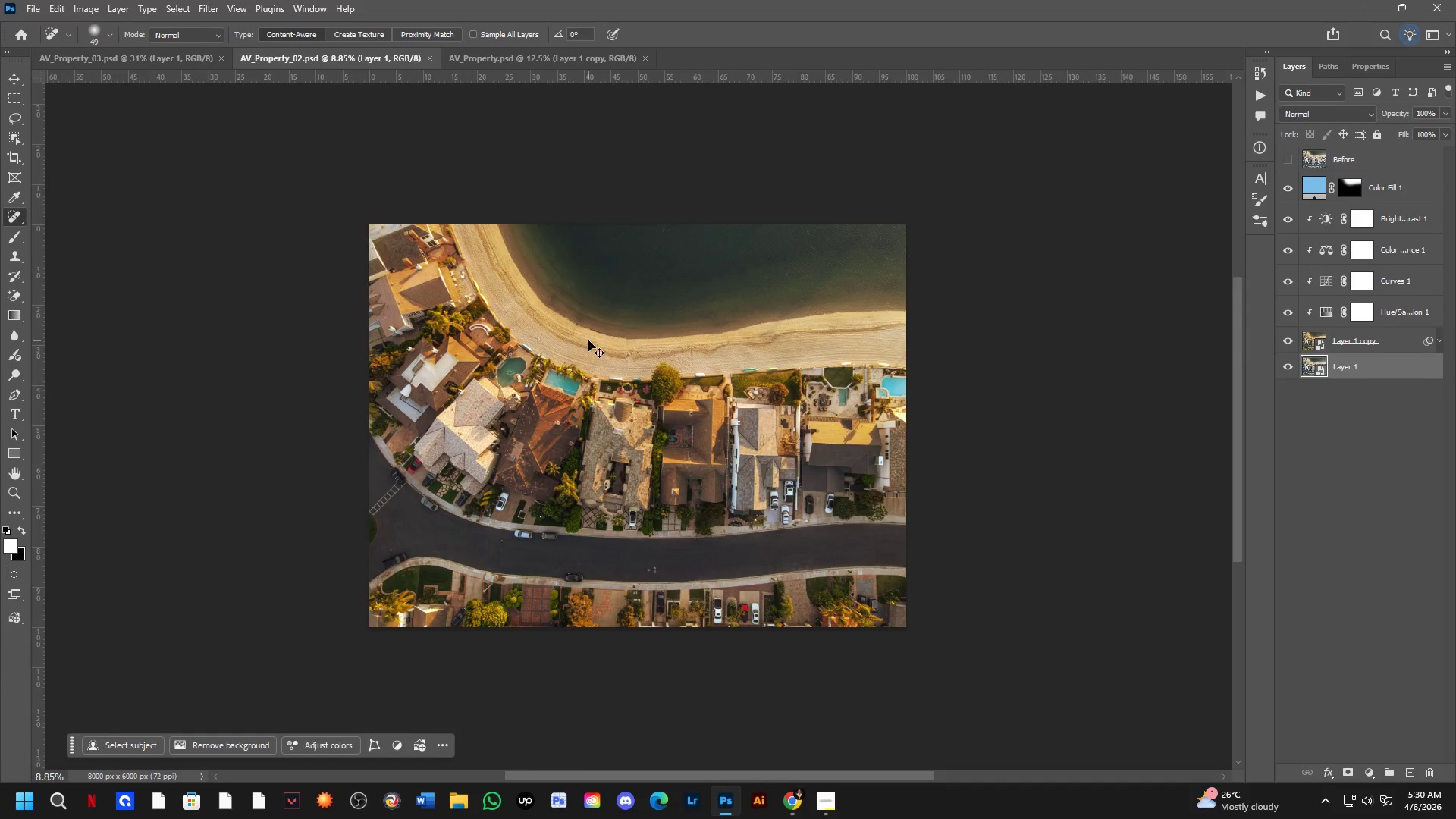 
key(Control+Tab)
 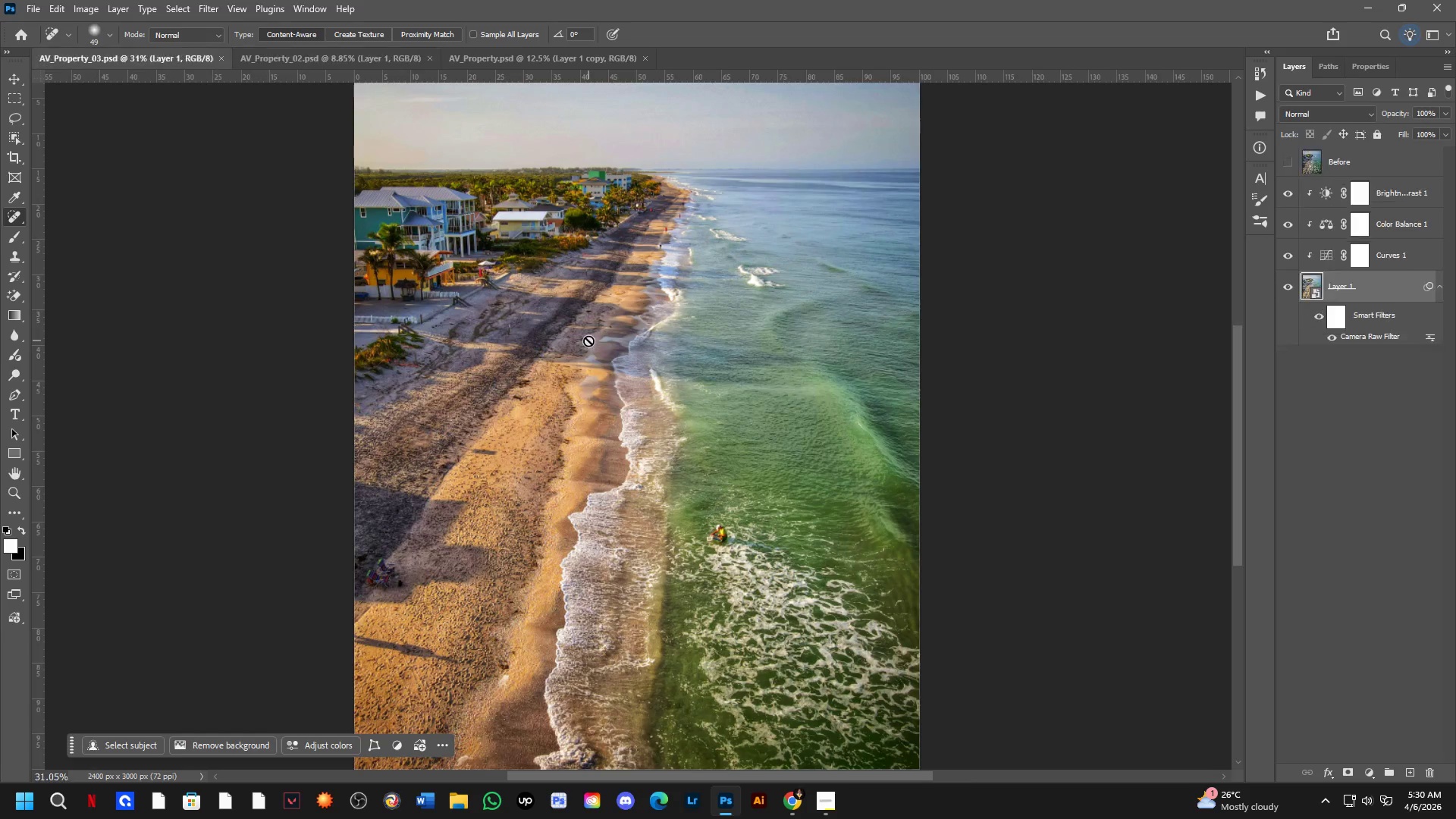 
key(Tab)
 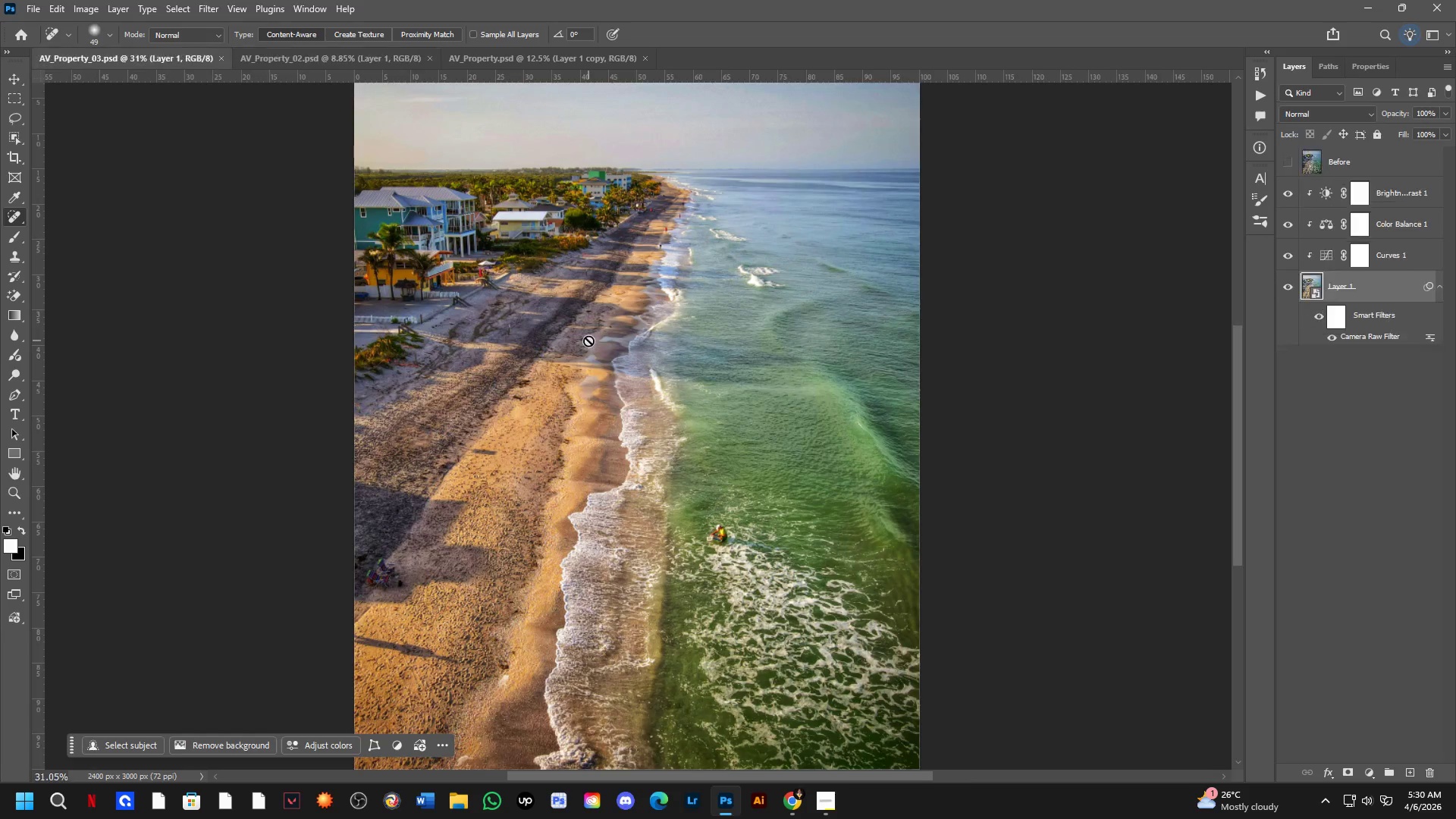 
key(Control+ControlLeft)
 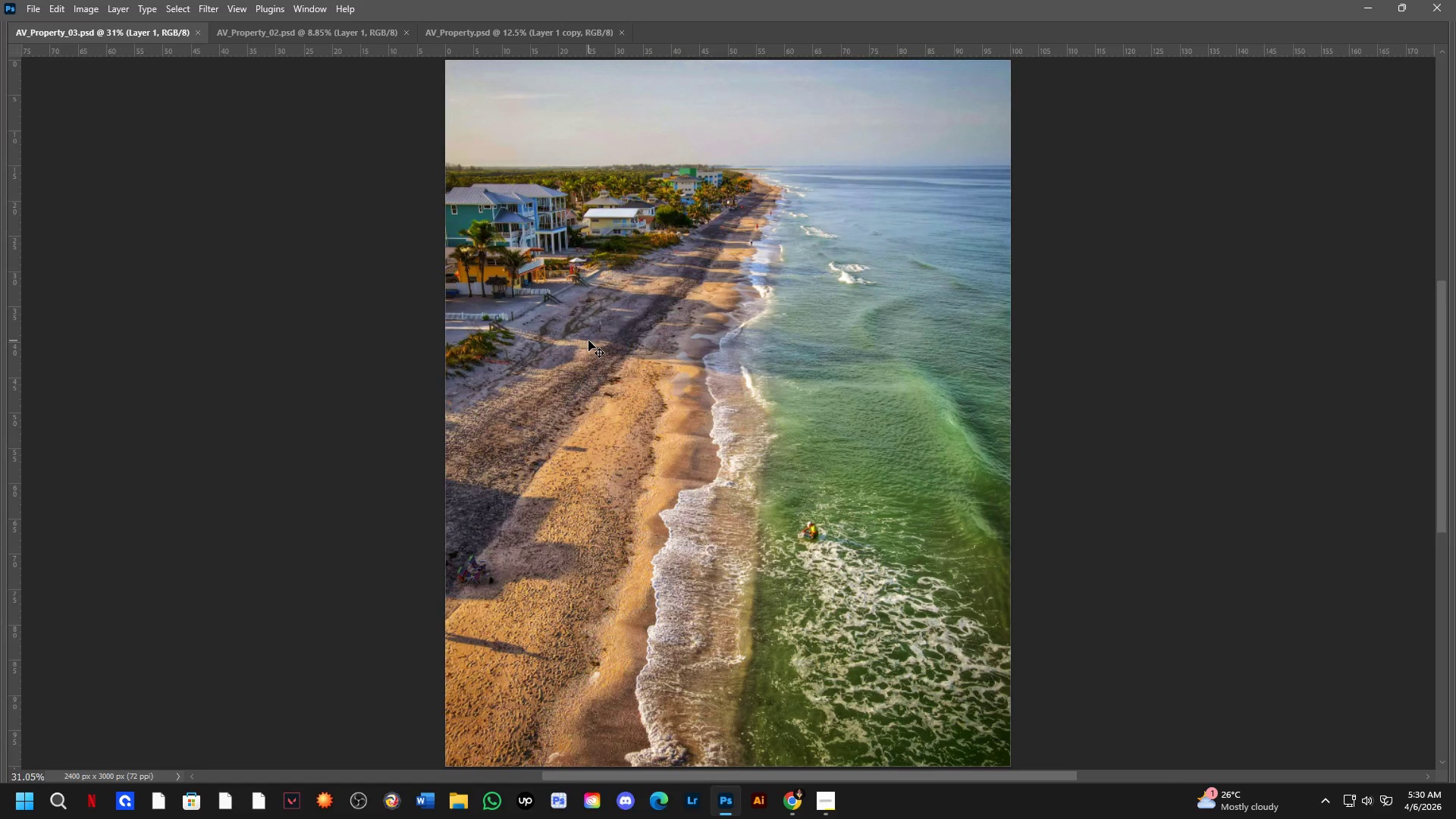 
key(Control+Tab)
 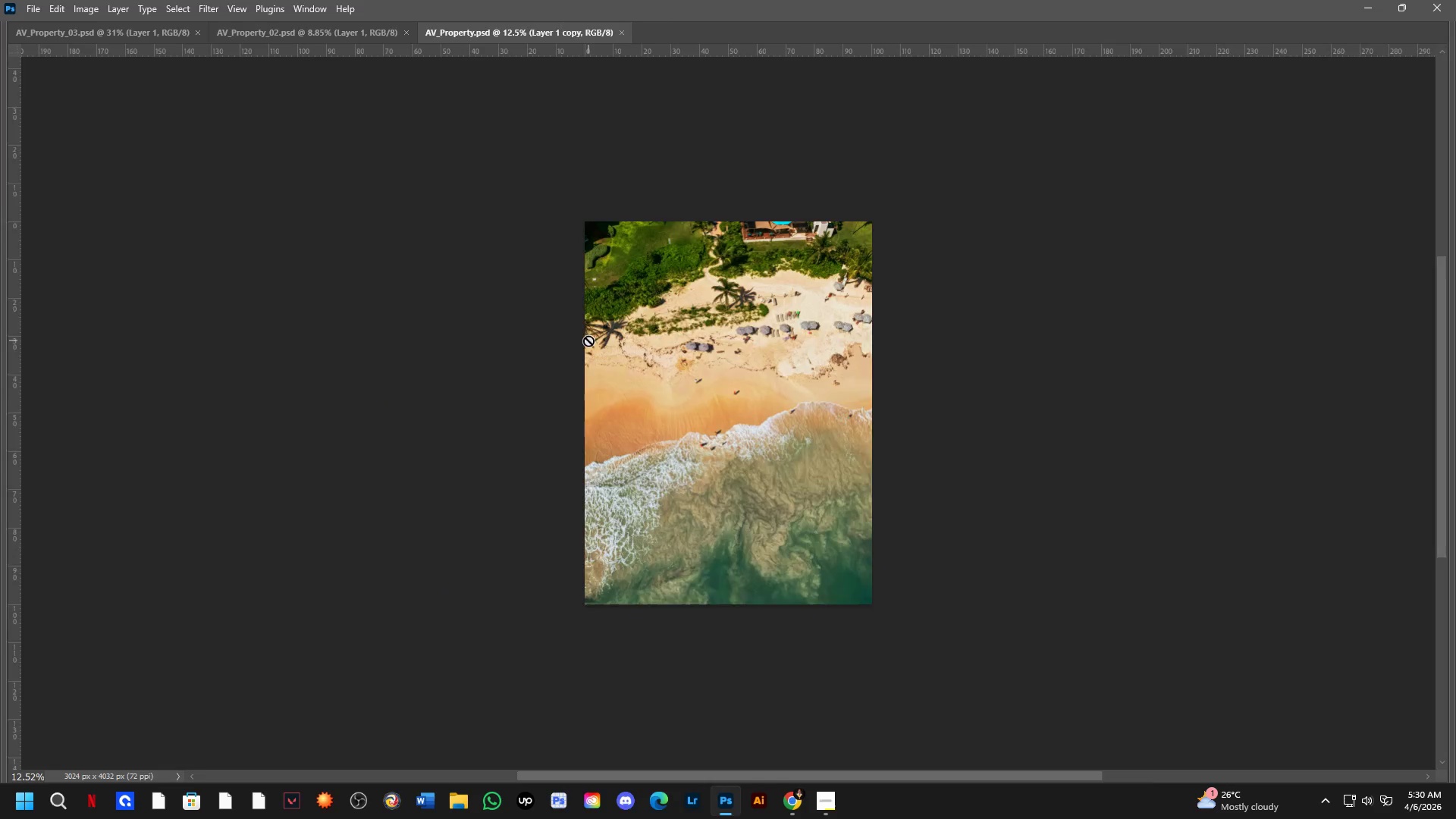 
key(Tab)
 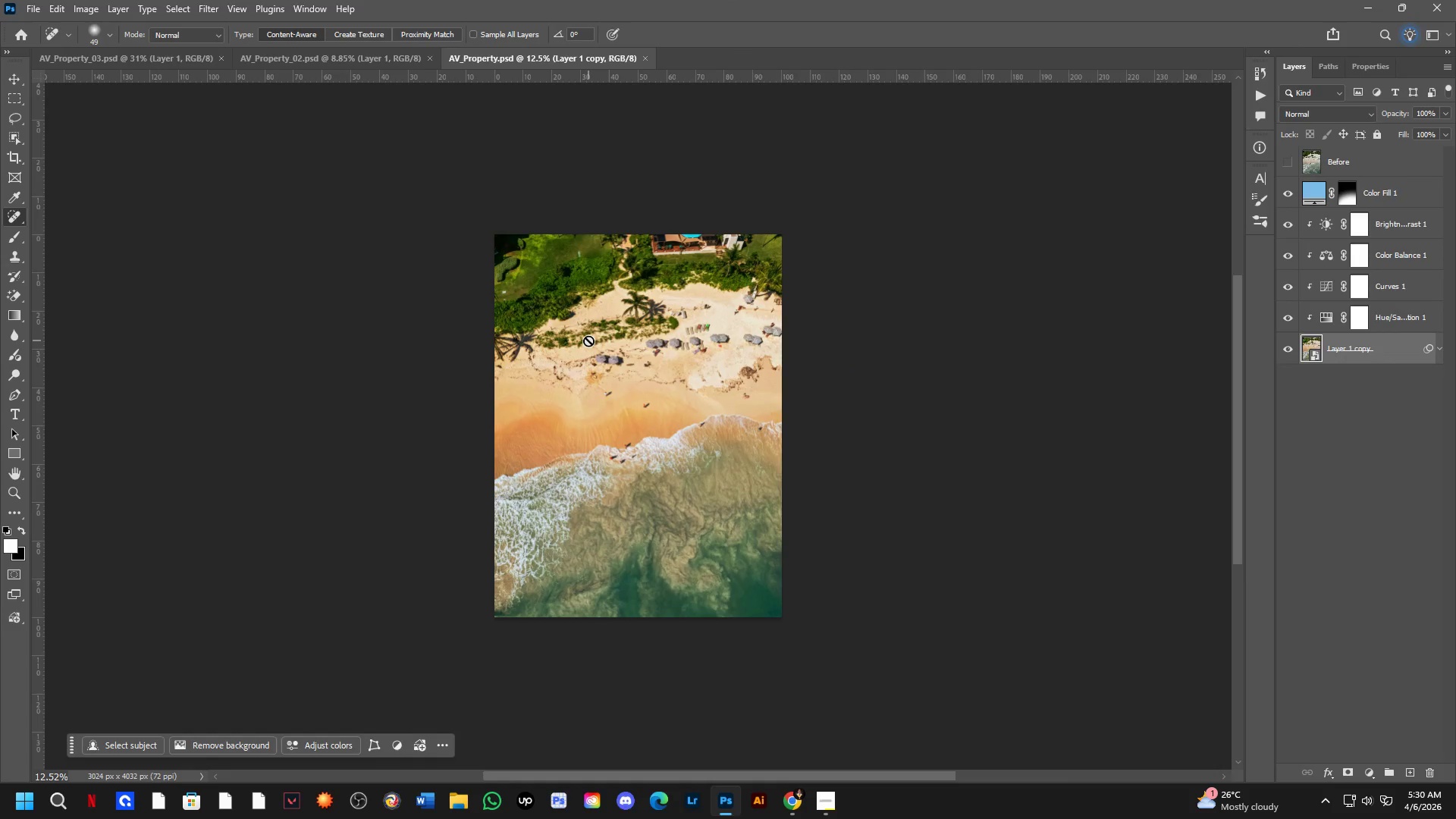 
hold_key(key=Space, duration=0.48)
 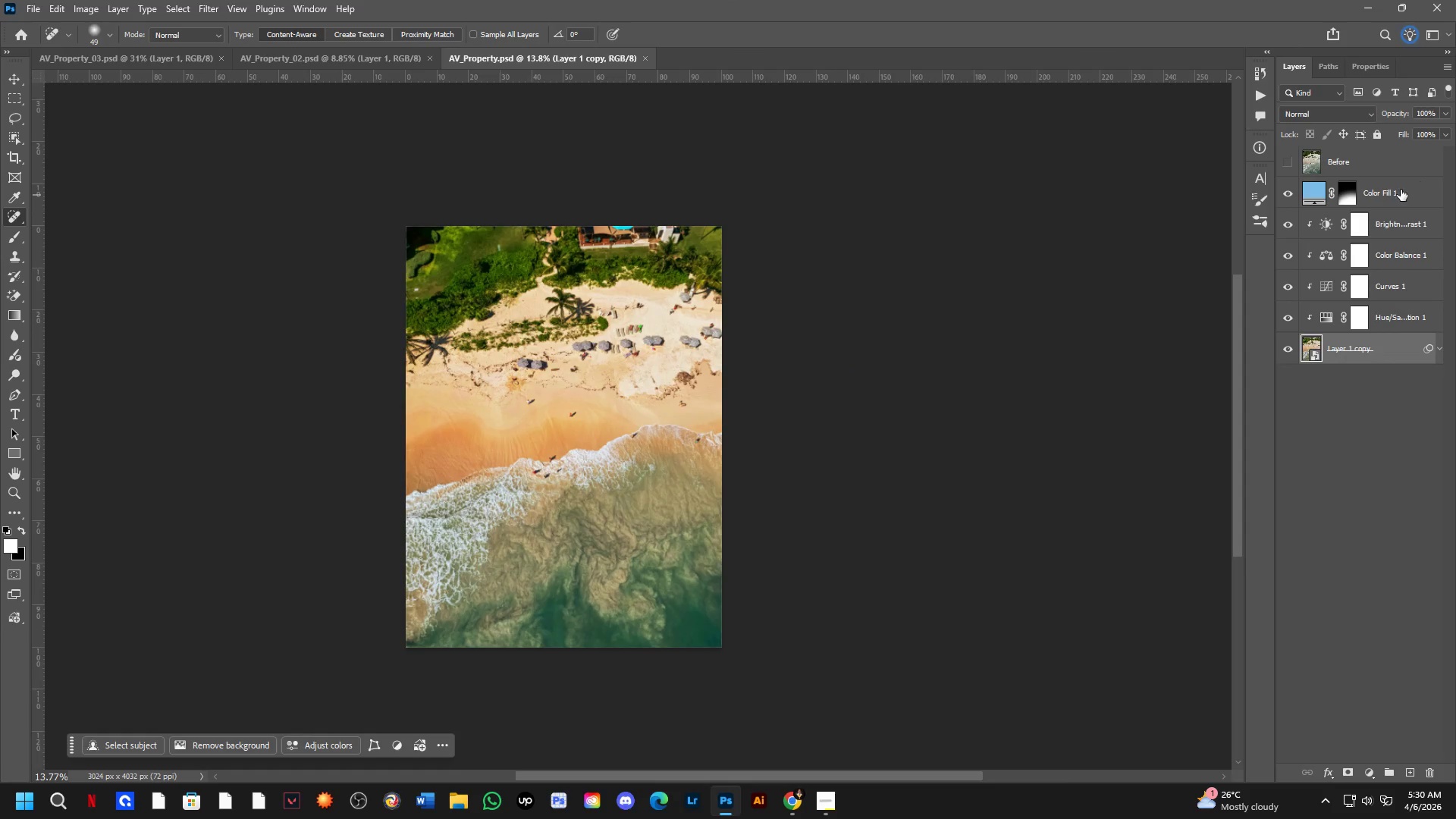 
left_click_drag(start_coordinate=[591, 360], to_coordinate=[538, 364])
 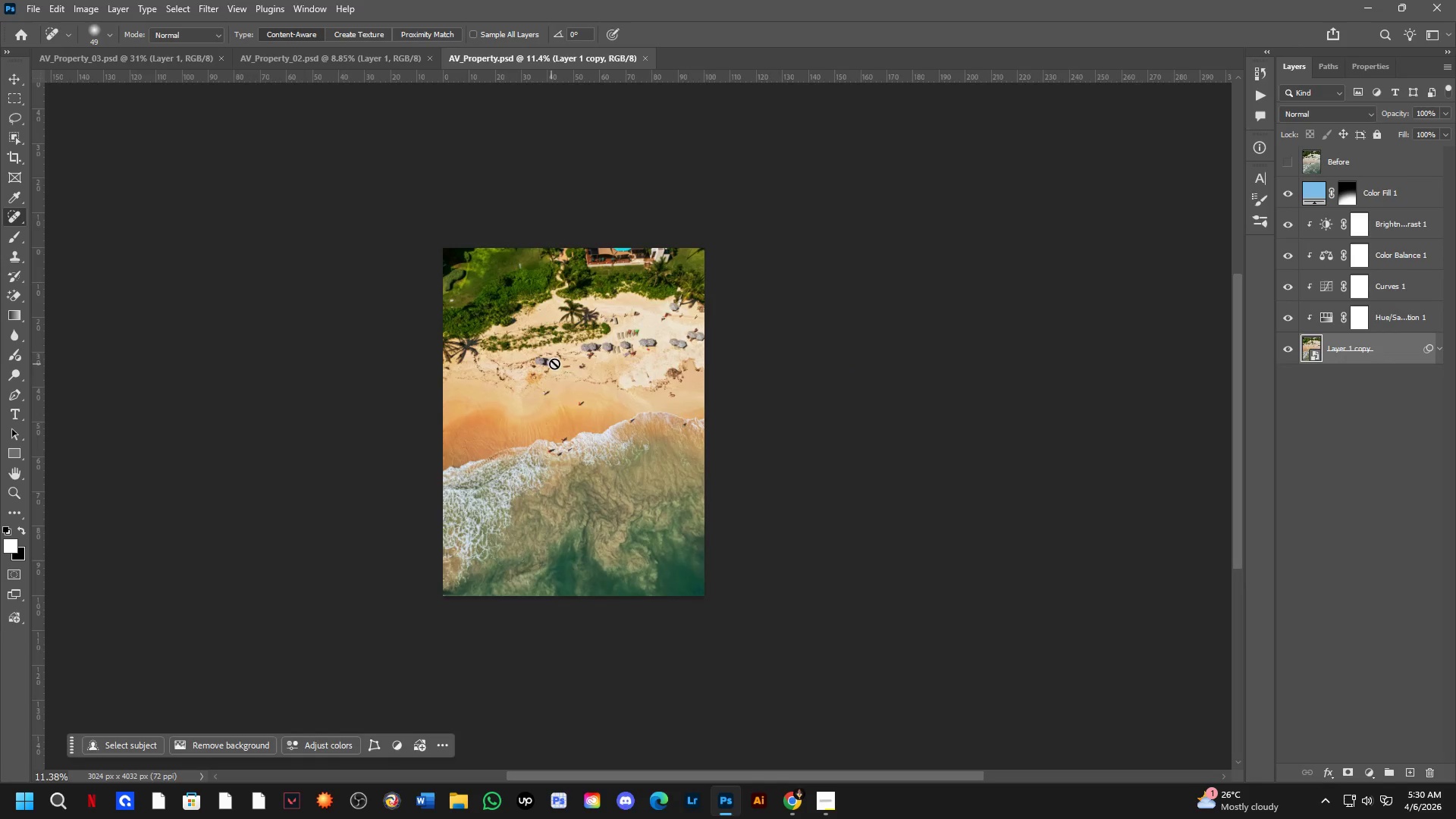 
scroll: coordinate [588, 340], scroll_direction: down, amount: 1.0
 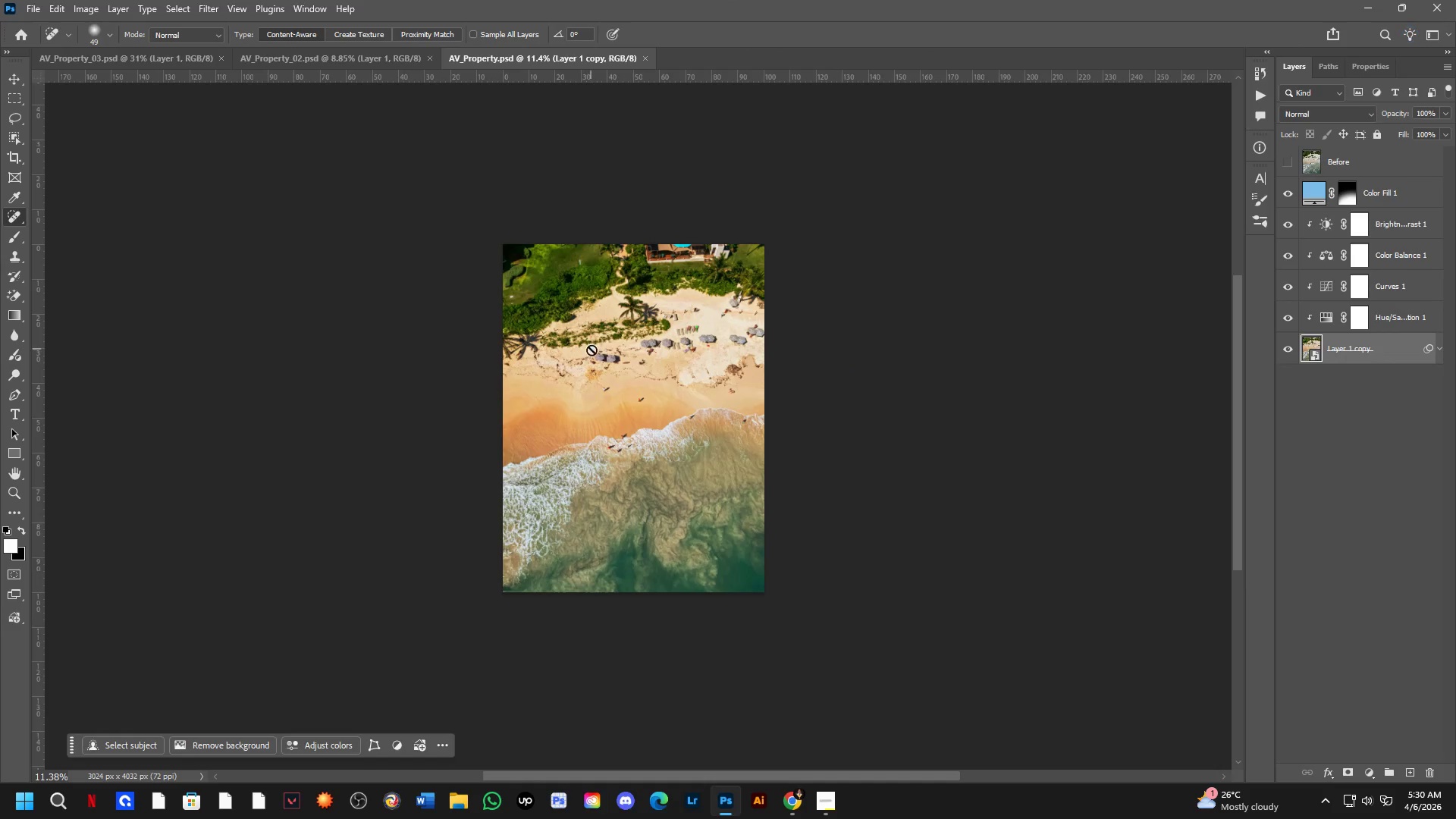 
scroll: coordinate [654, 346], scroll_direction: up, amount: 2.0
 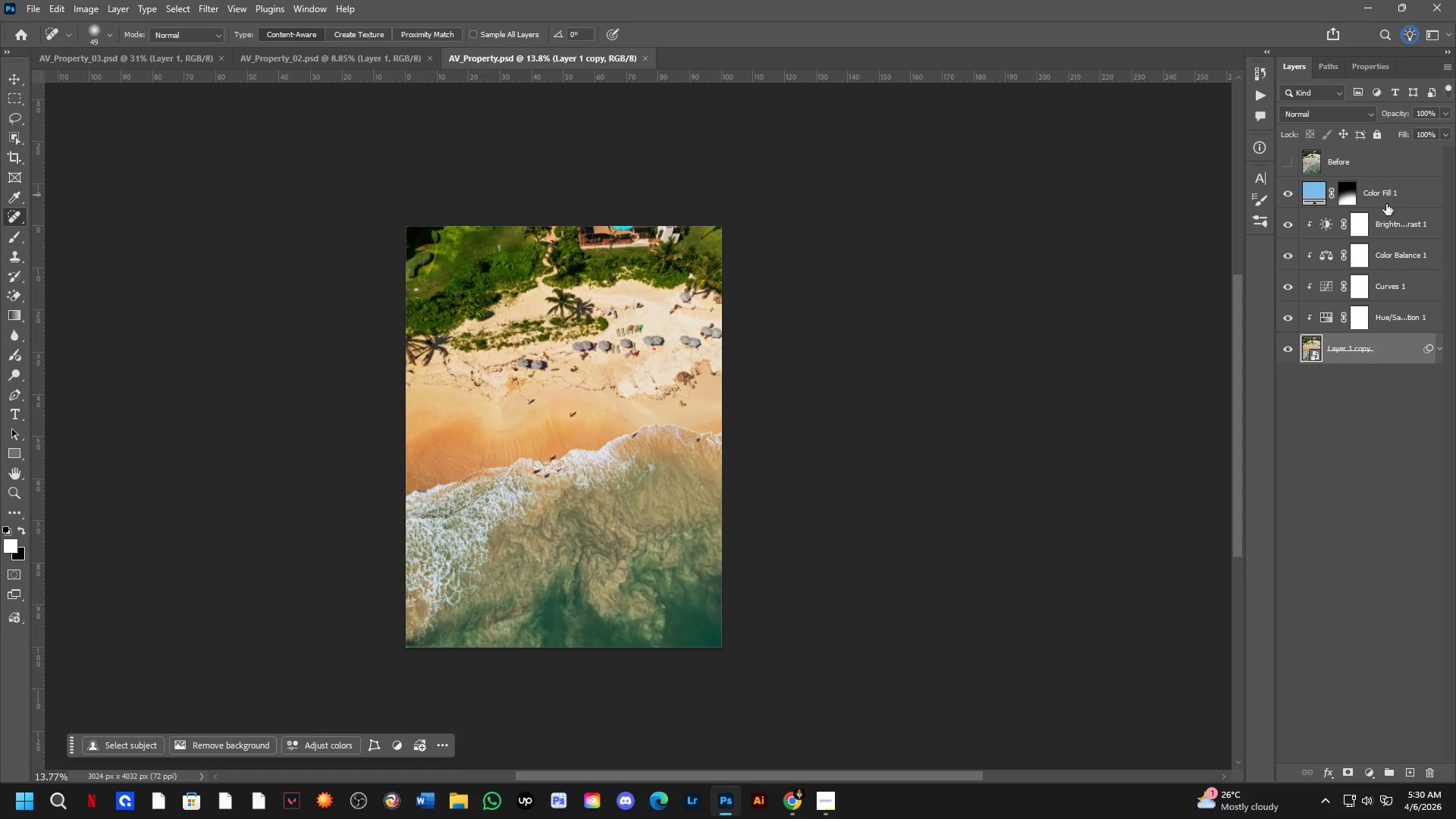 
key(Control+S)
 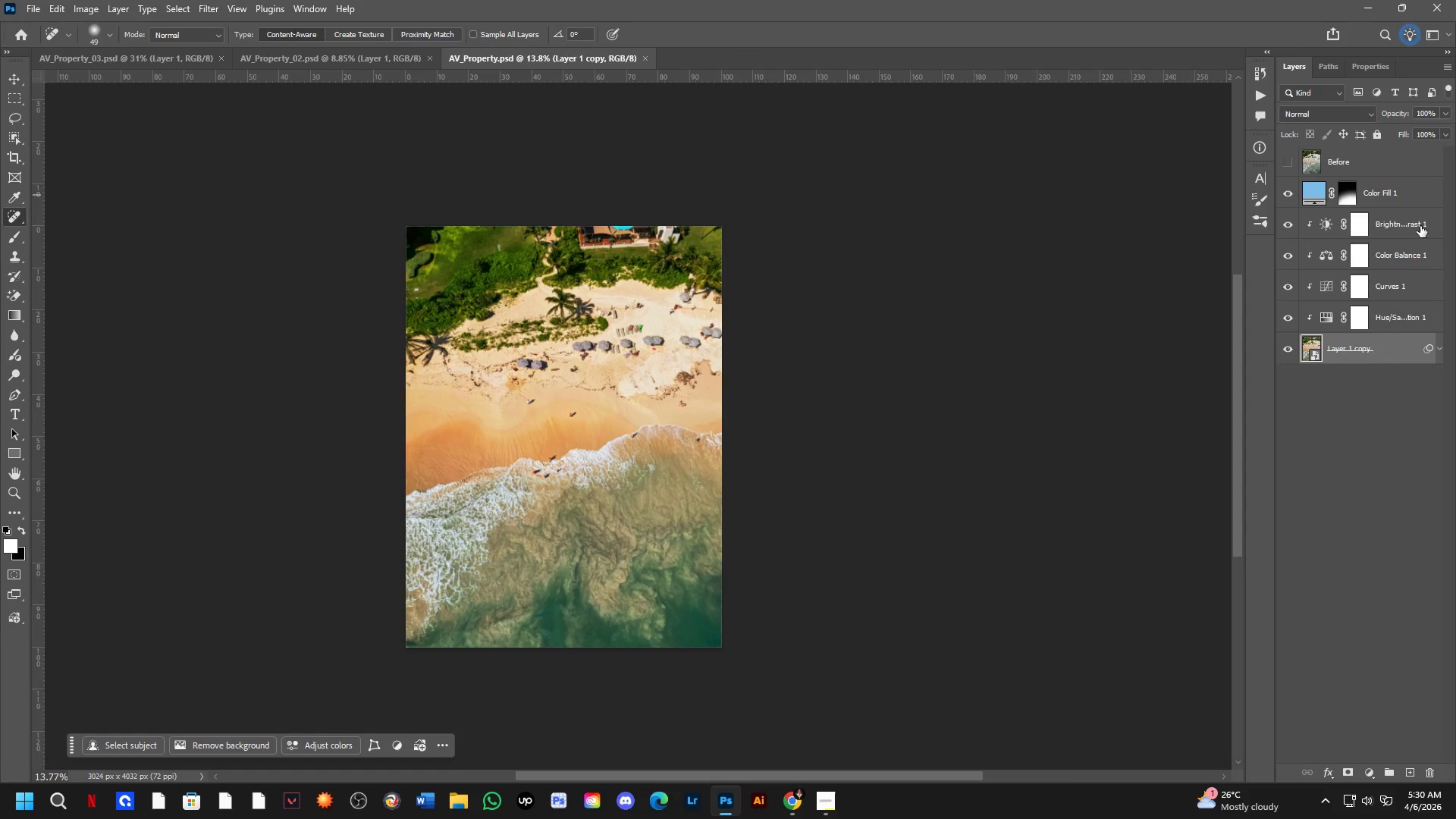 
hold_key(key=ControlLeft, duration=0.62)
hold_key(key=ShiftLeft, duration=0.56)
left_click([1417, 204])
 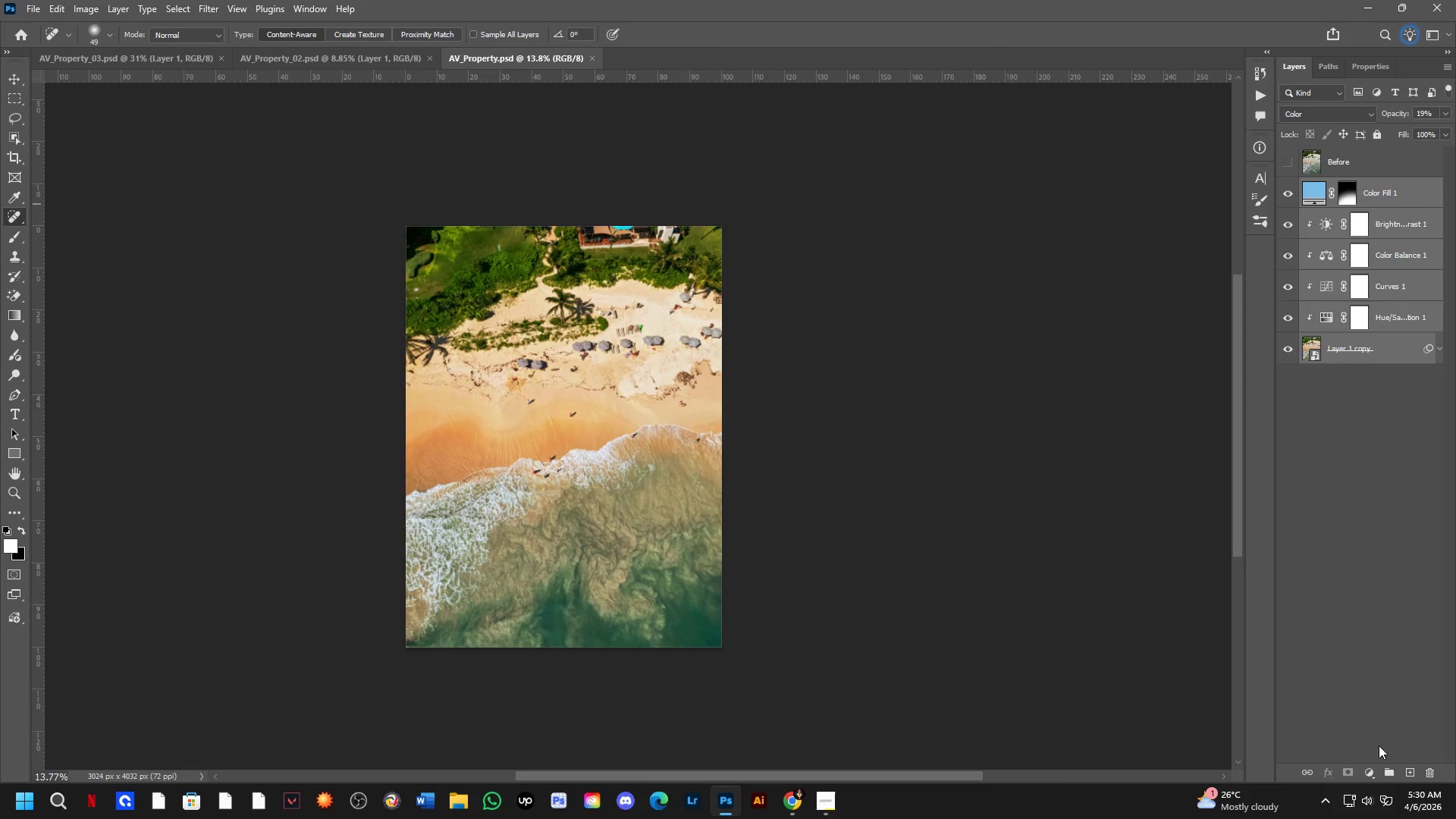 
left_click([1384, 770])
 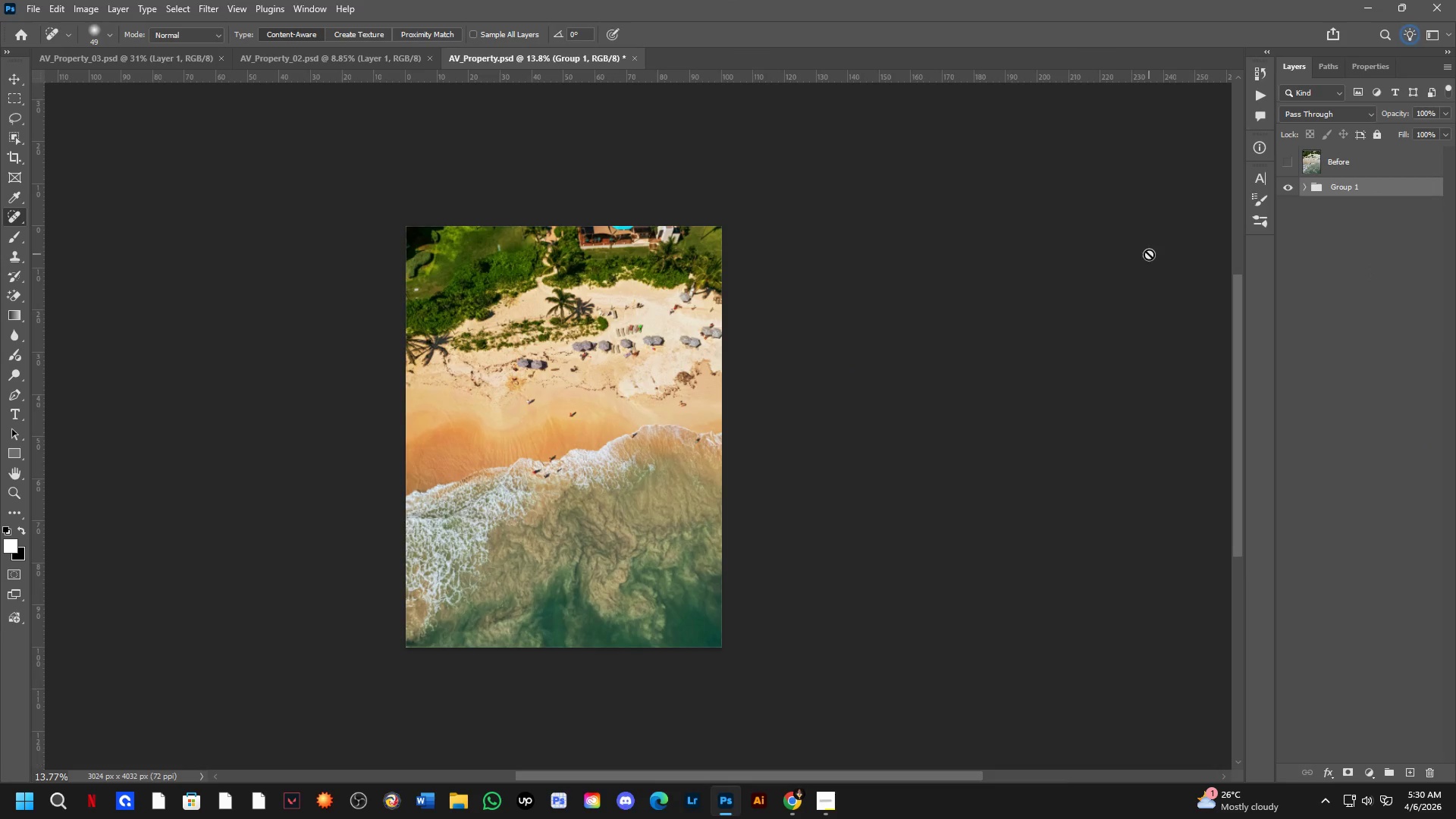 
key(Control+Tab)
 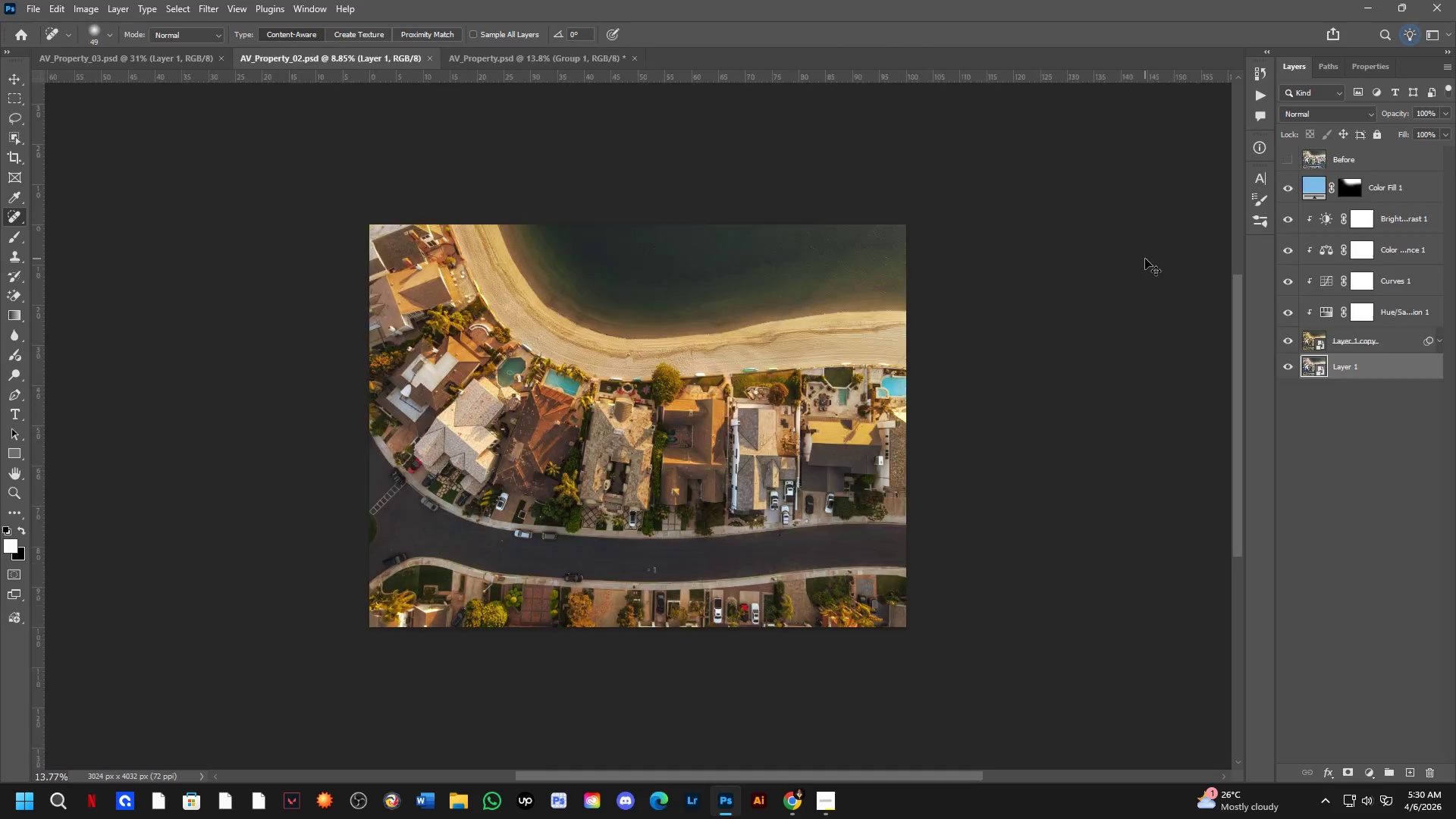 
key(Control+Tab)
 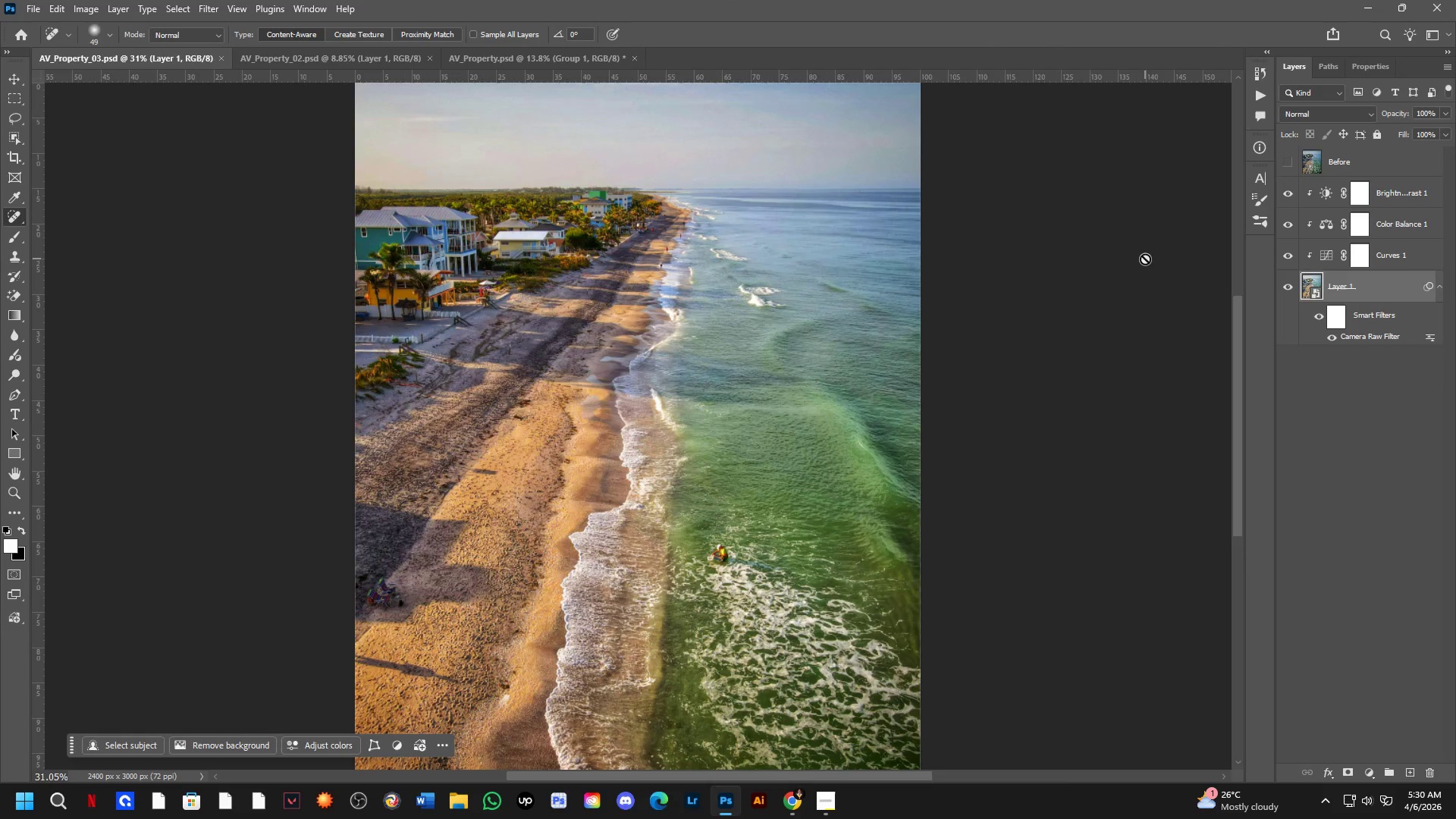 
key(Control+ControlLeft)
 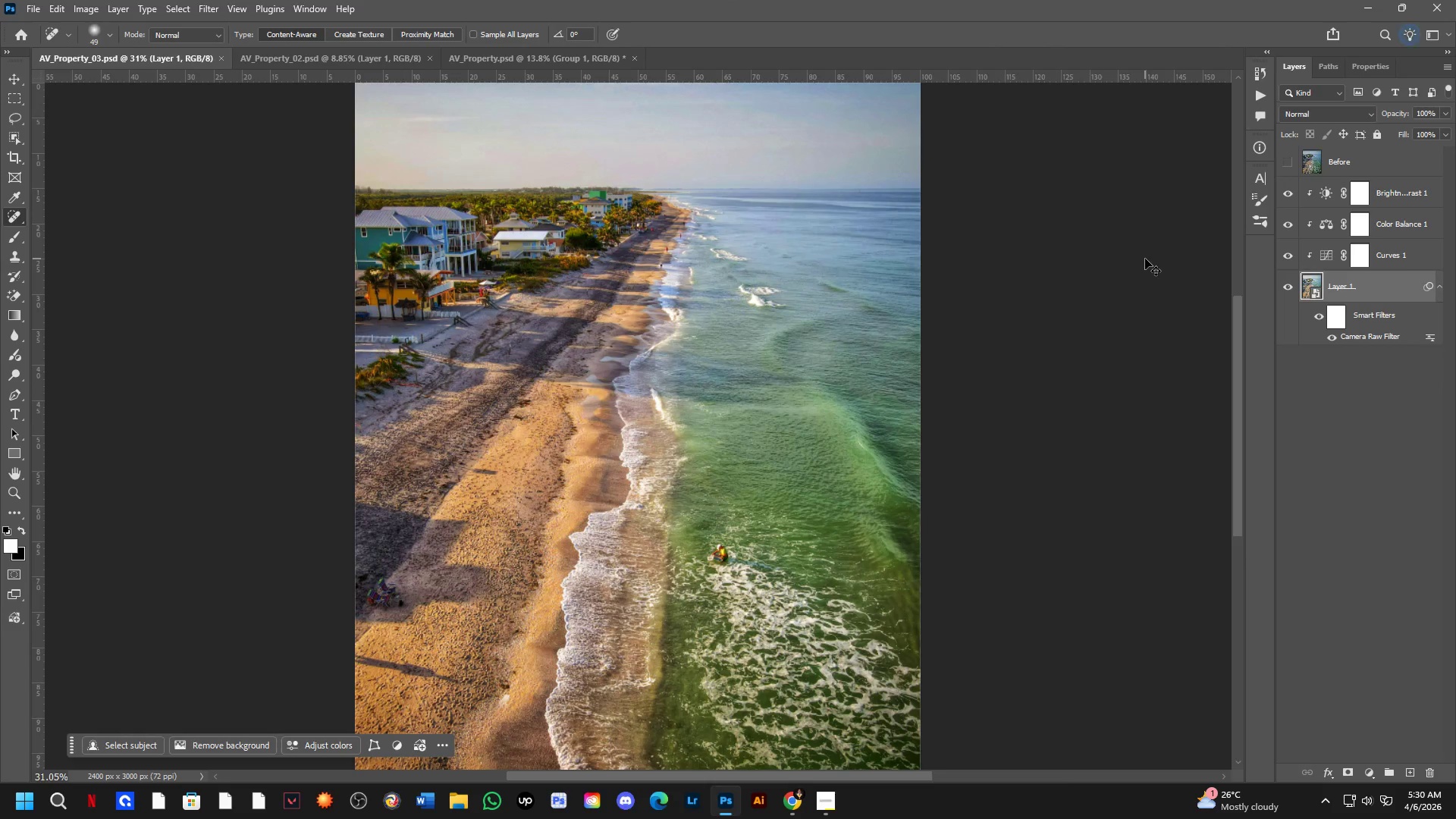 
key(Control+Tab)
 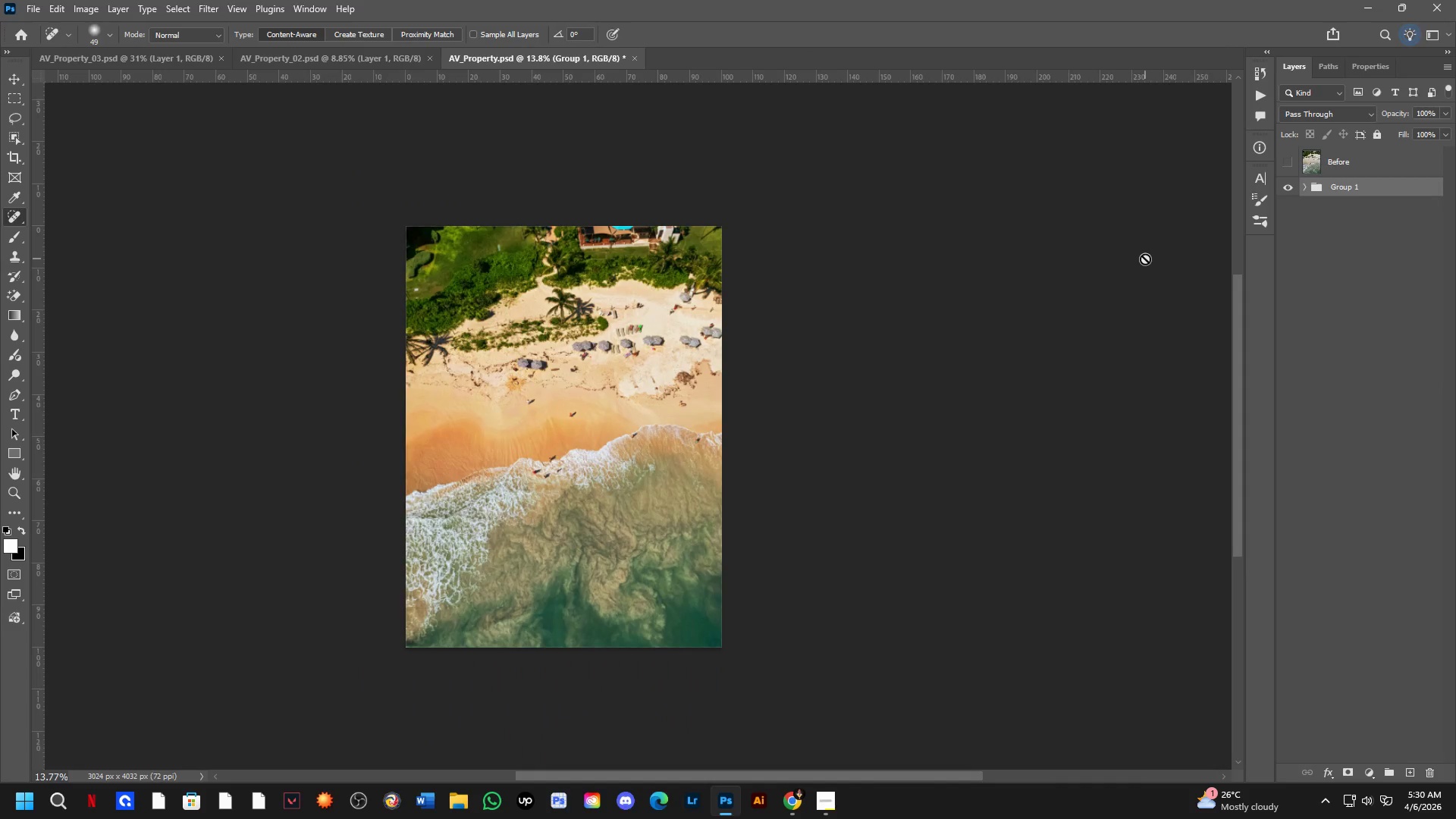 
key(Control+ControlLeft)
 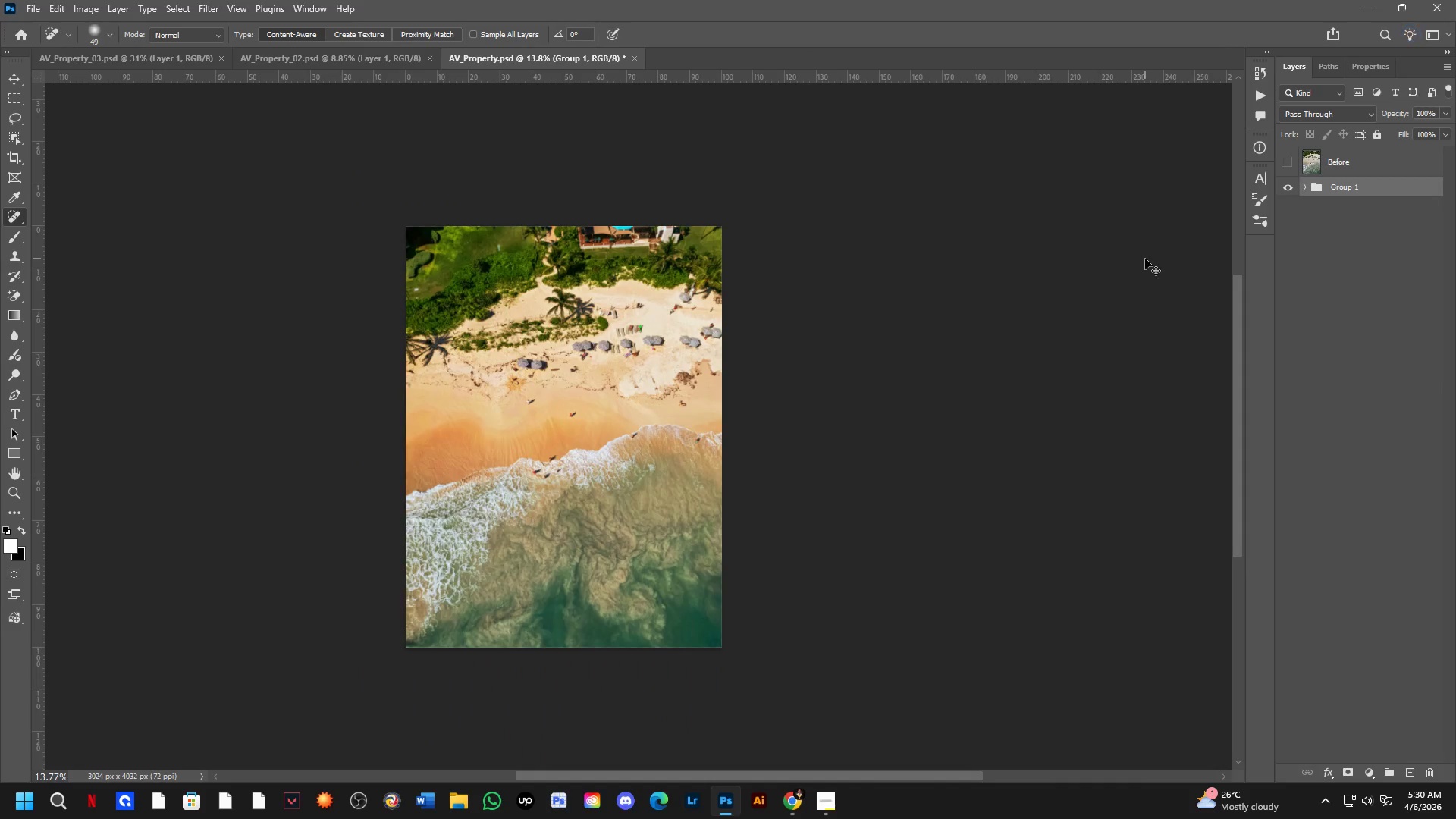 
key(Control+Tab)
 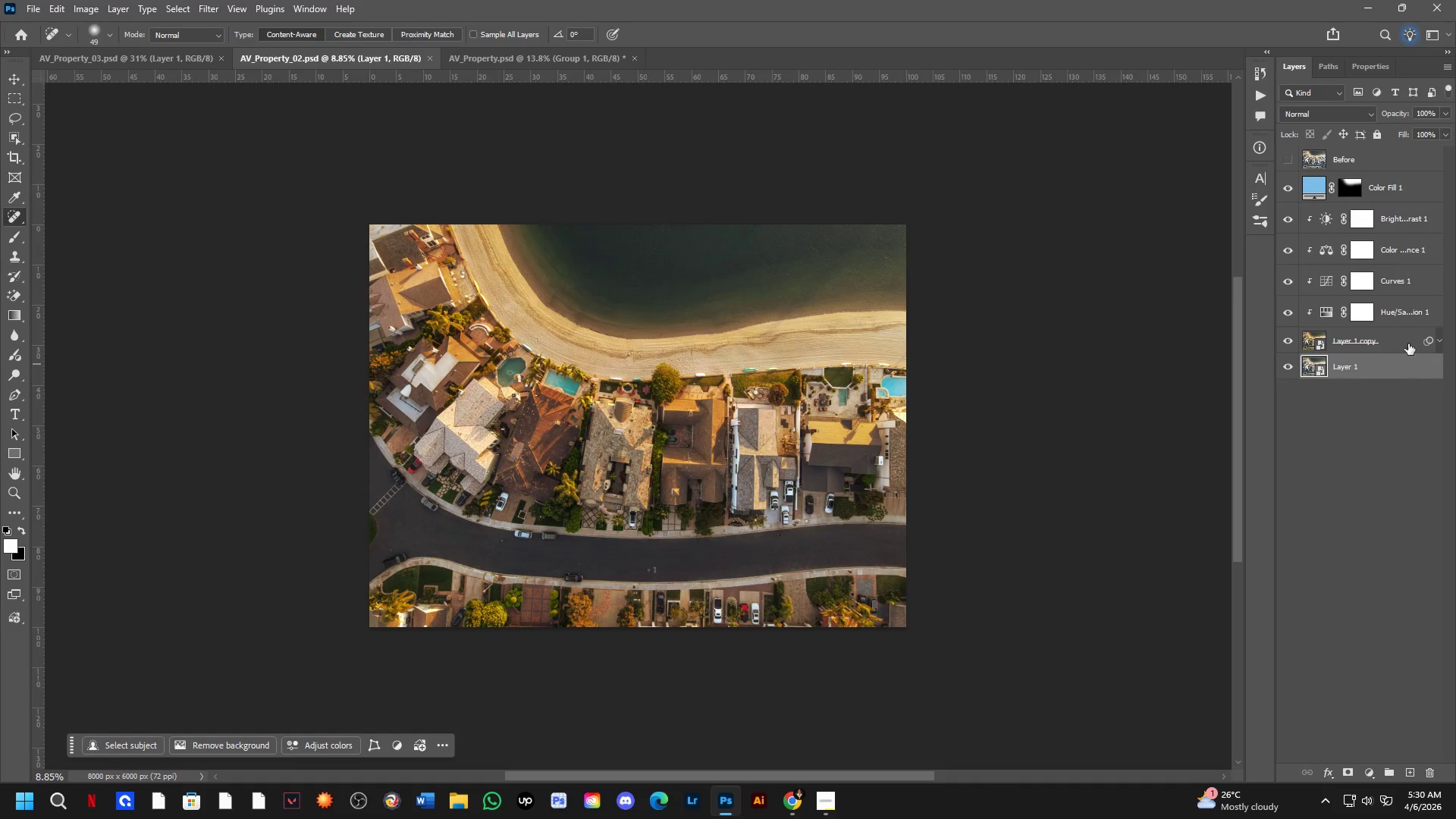 
key(Control+ControlLeft)
 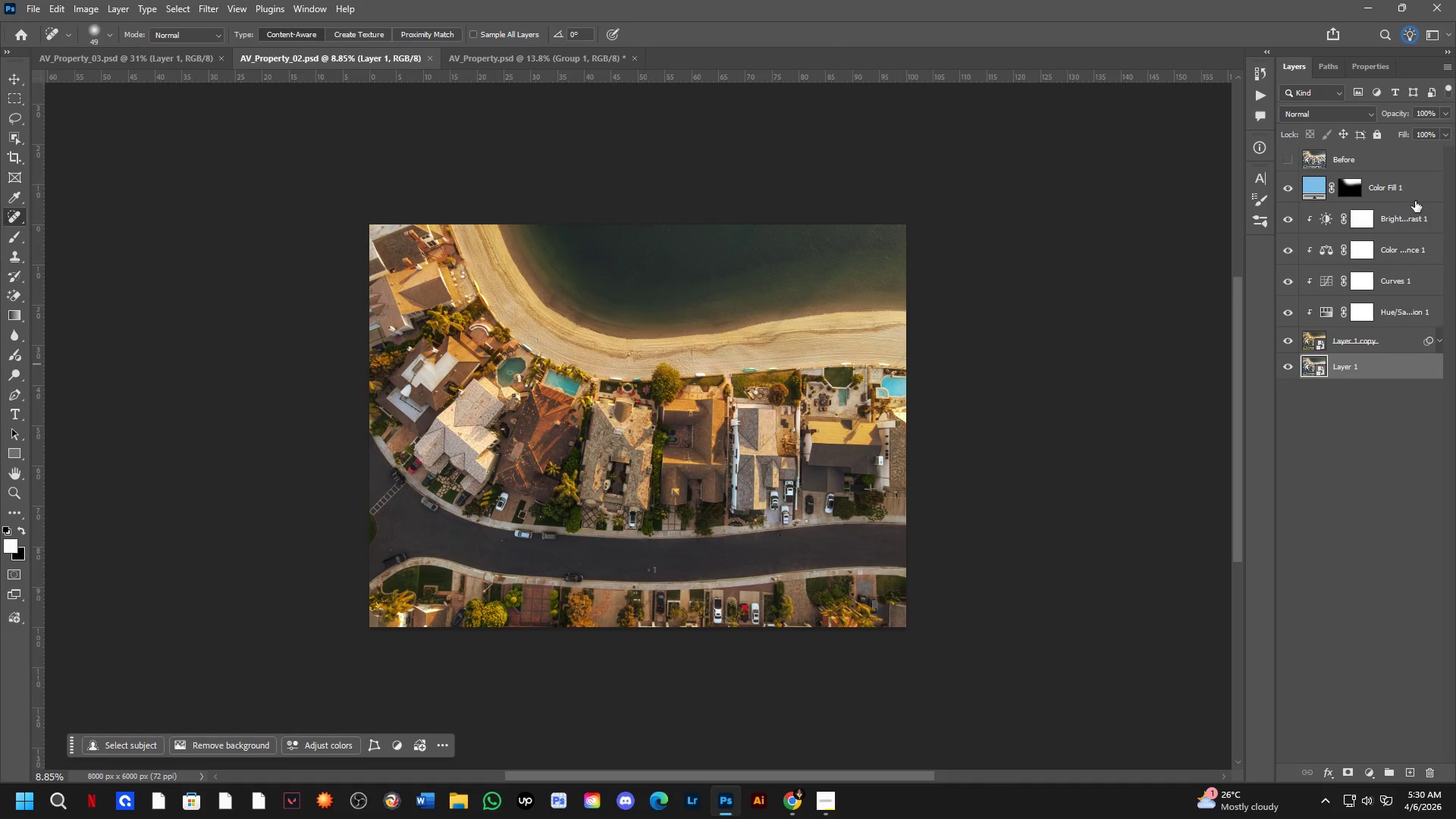 
key(Control+Shift+ShiftLeft)
 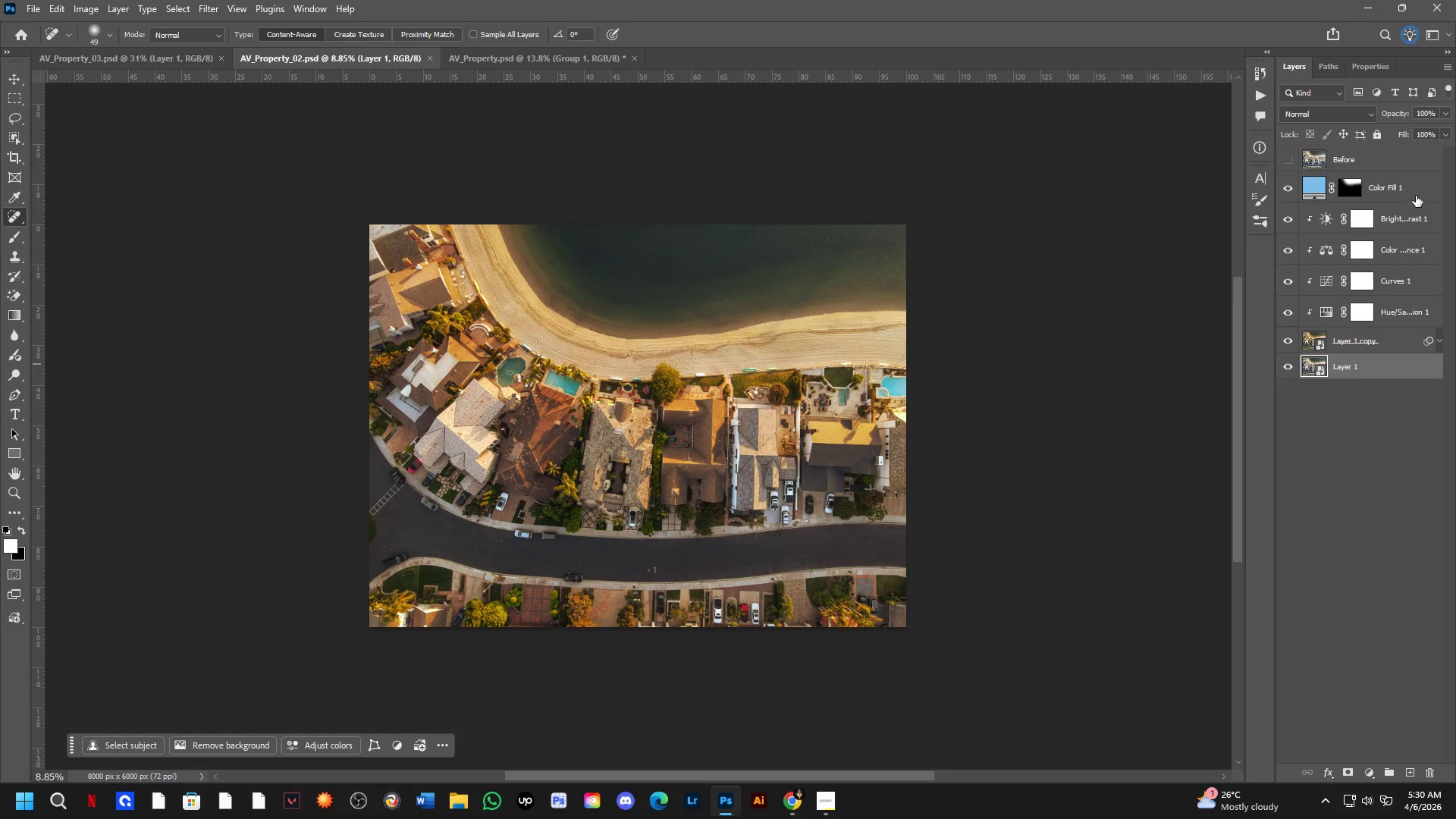 
left_click([1416, 194])
 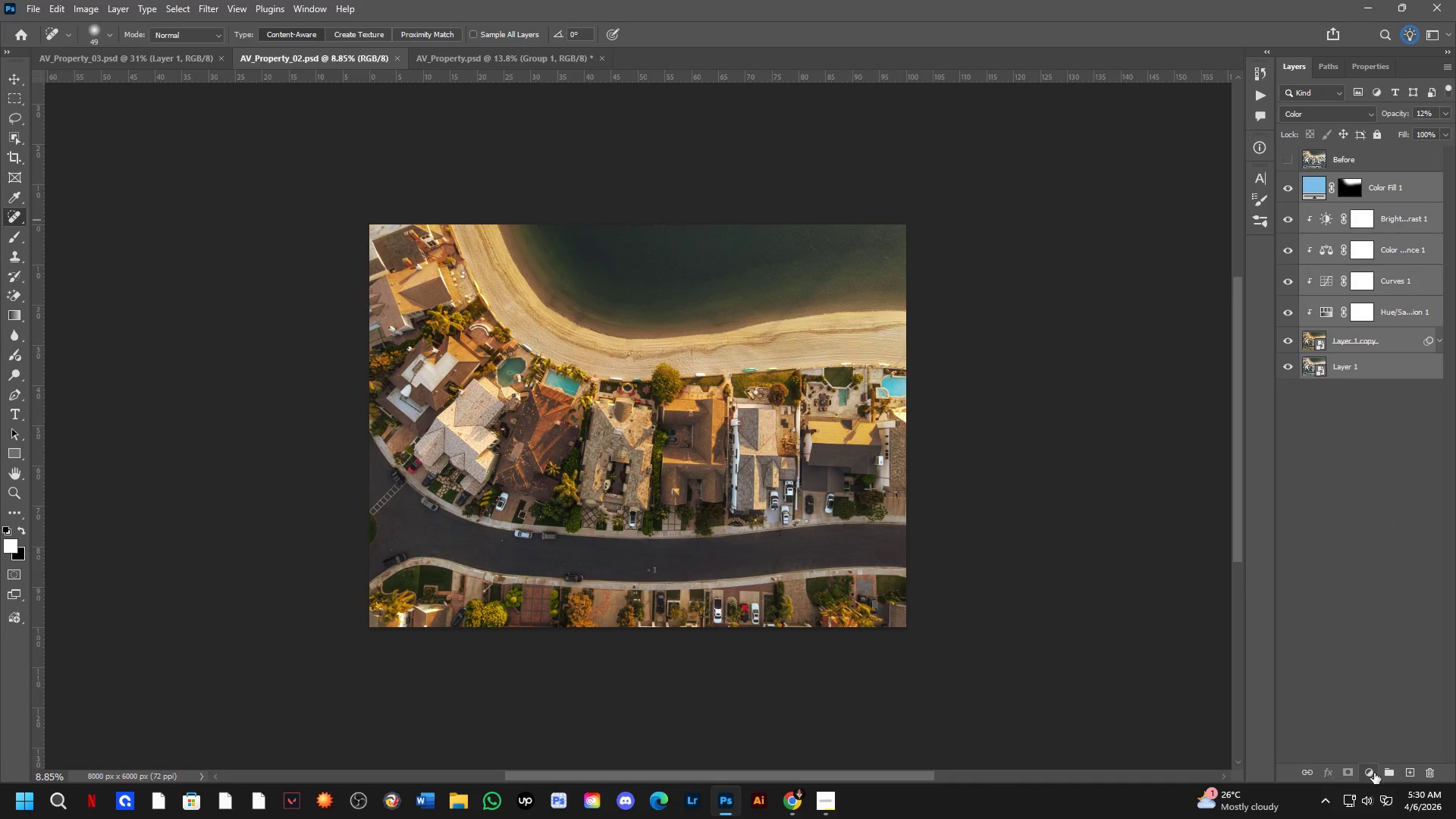 
left_click([1386, 771])
 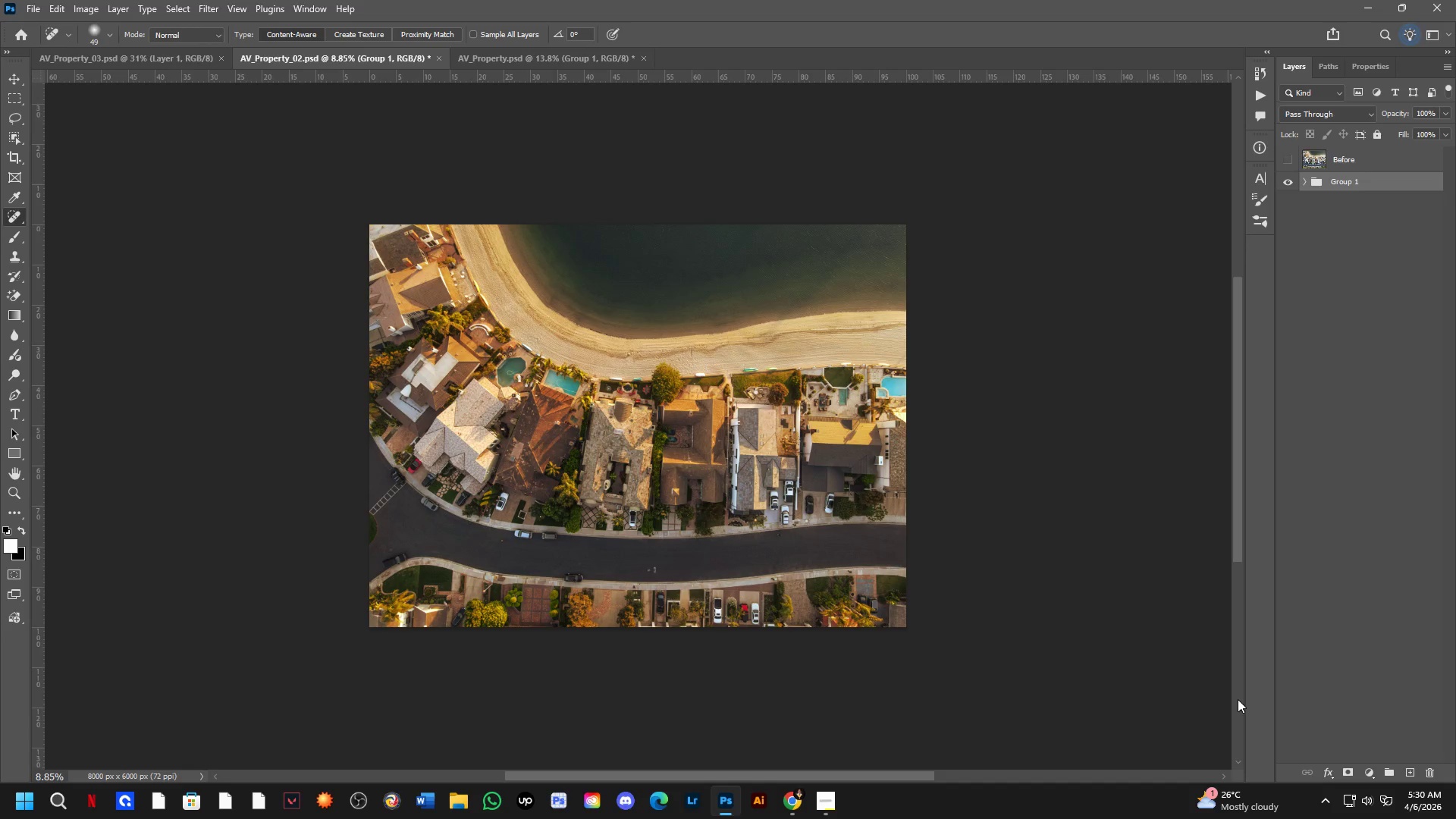 
wait(8.62)
 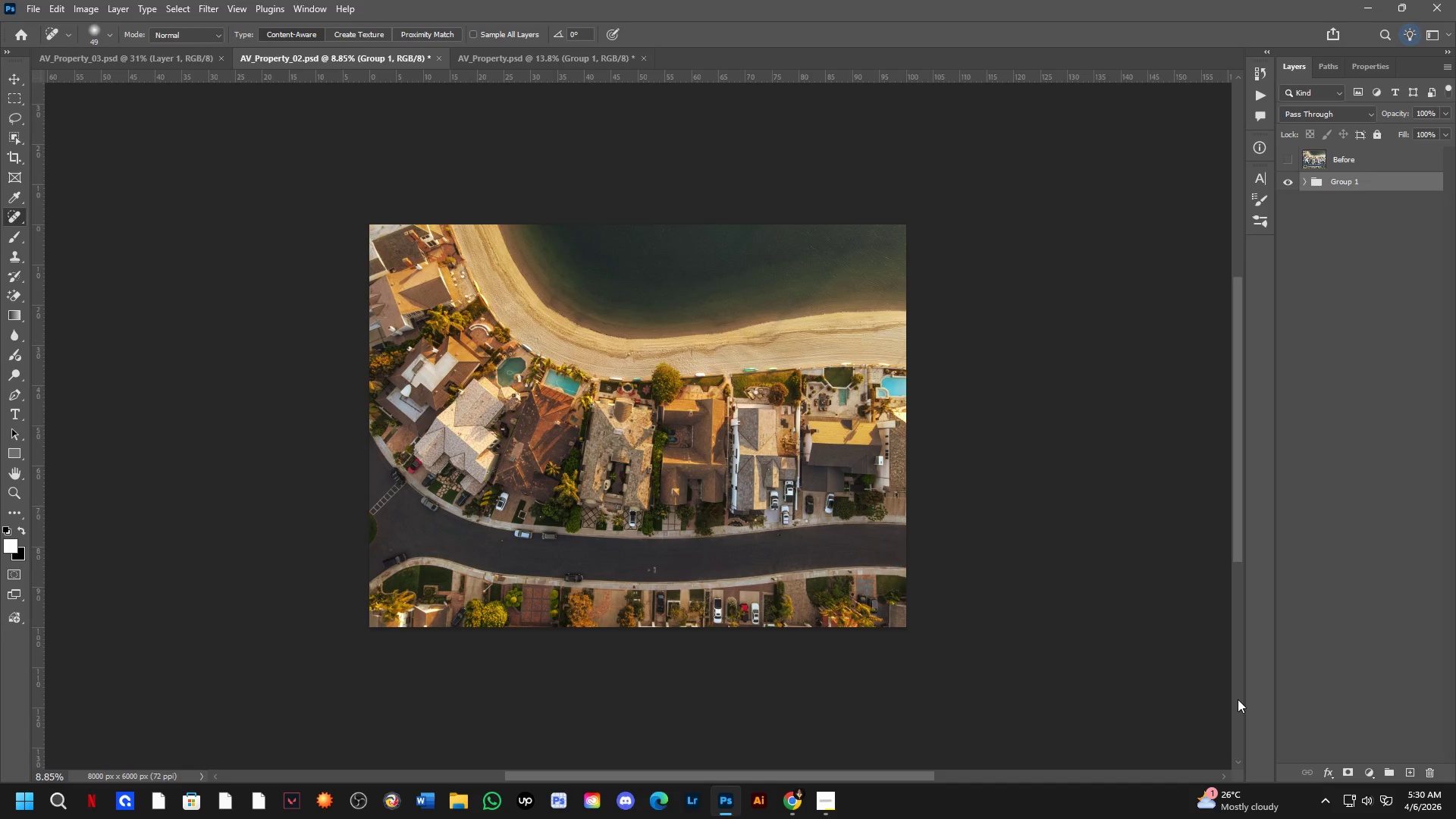 
scroll: coordinate [1174, 567], scroll_direction: down, amount: 1.0
 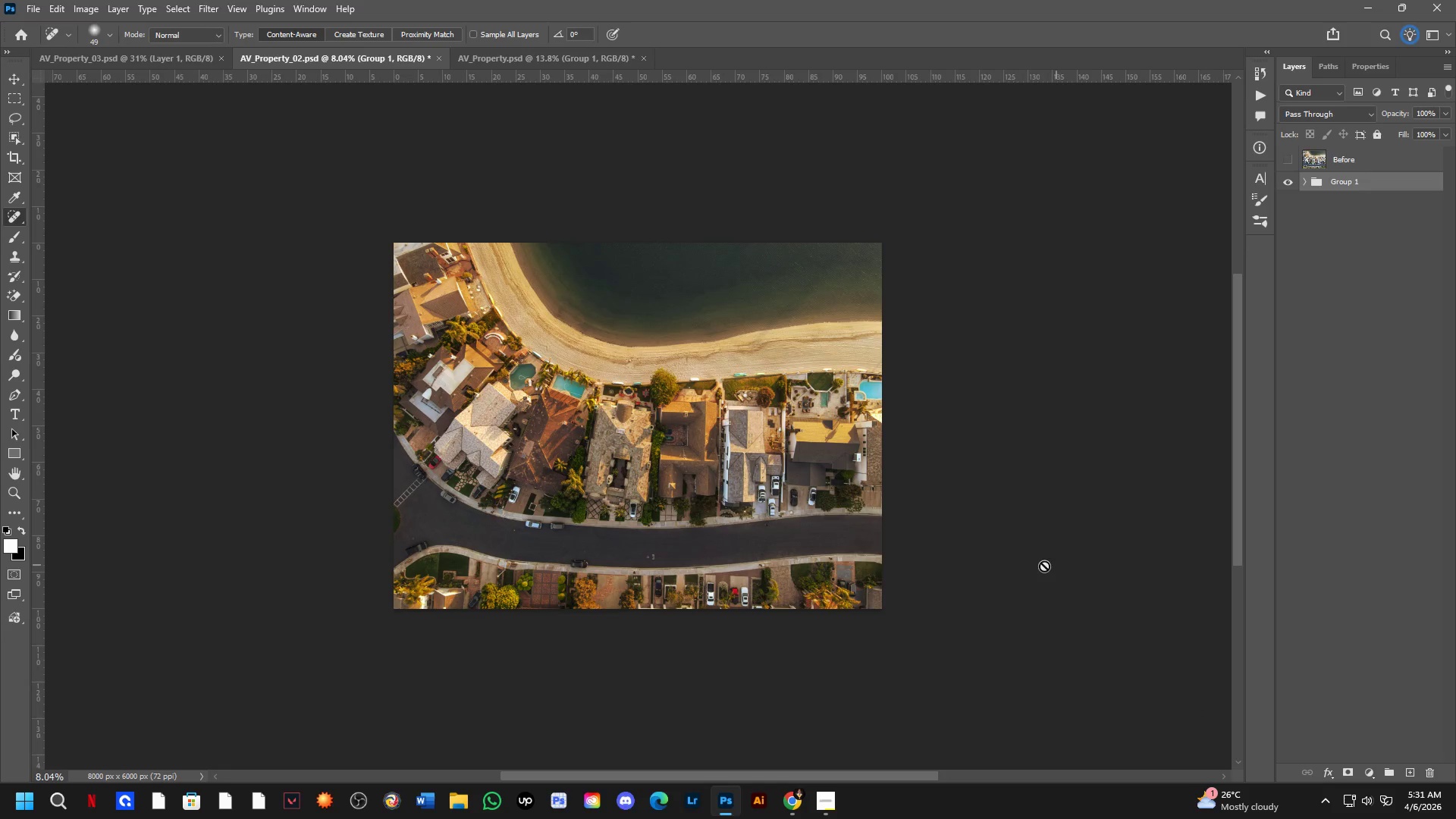 
scroll: coordinate [930, 585], scroll_direction: up, amount: 6.0
 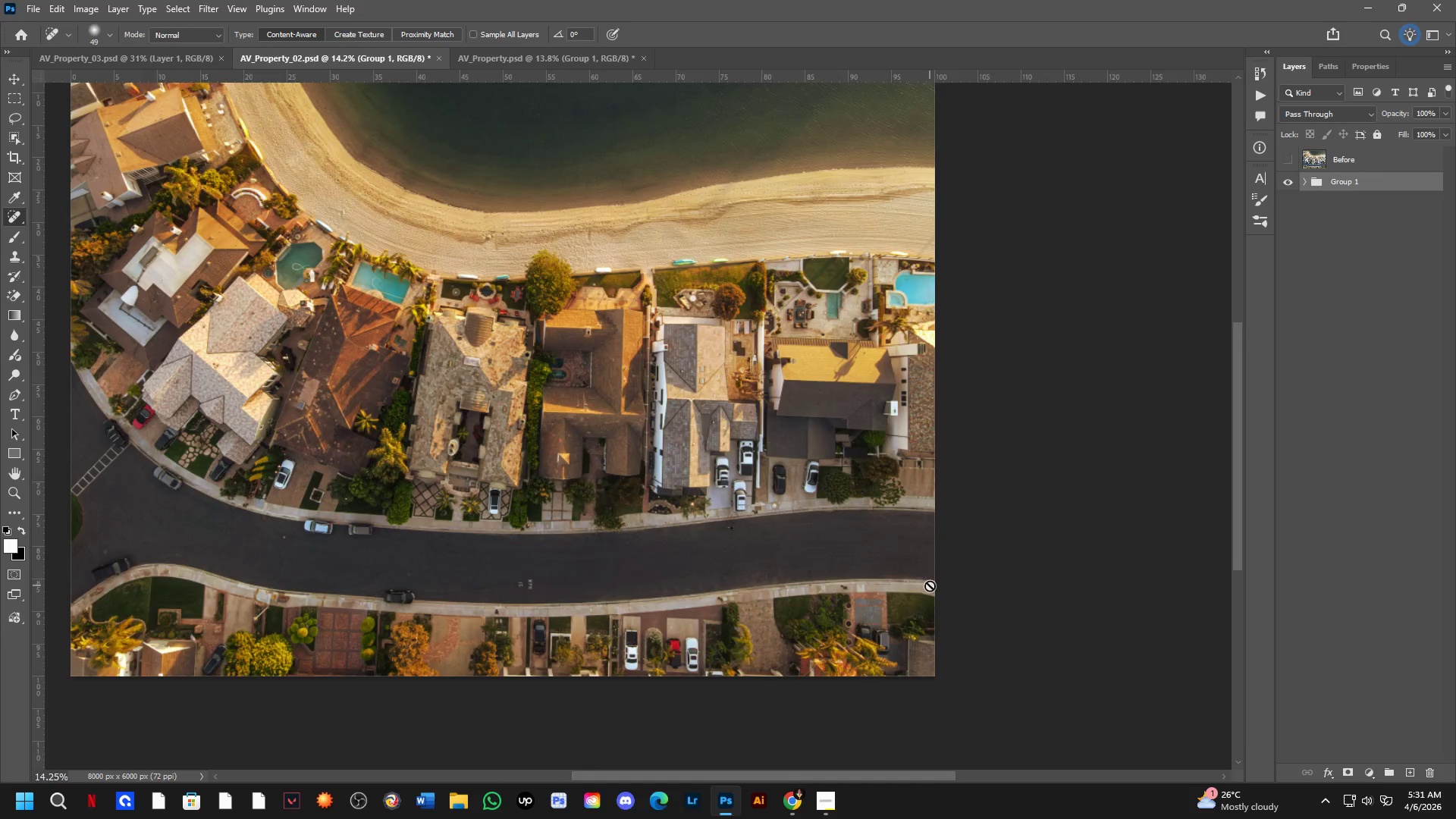 
scroll: coordinate [930, 585], scroll_direction: down, amount: 6.0
 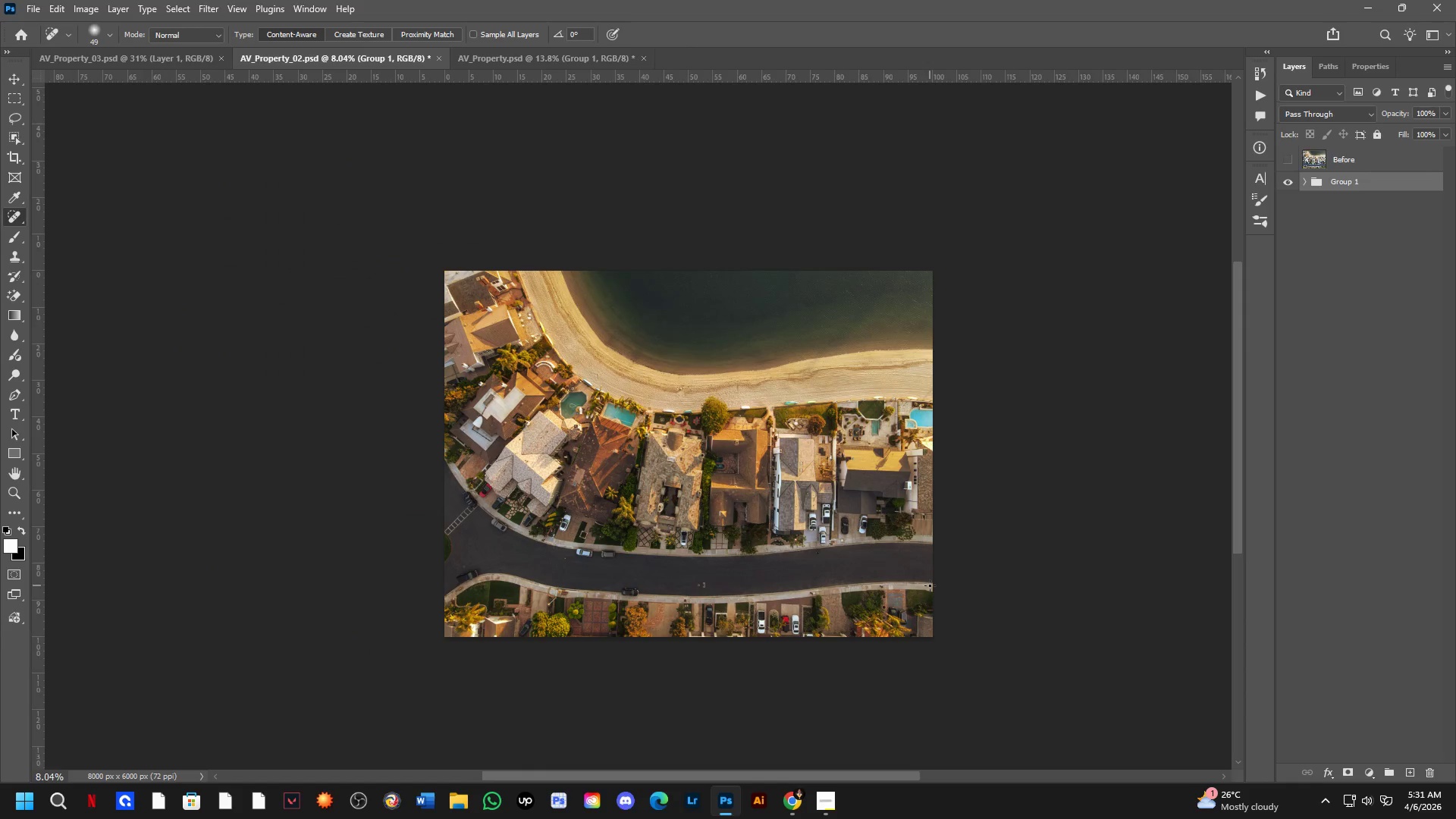 
scroll: coordinate [930, 585], scroll_direction: up, amount: 4.0
 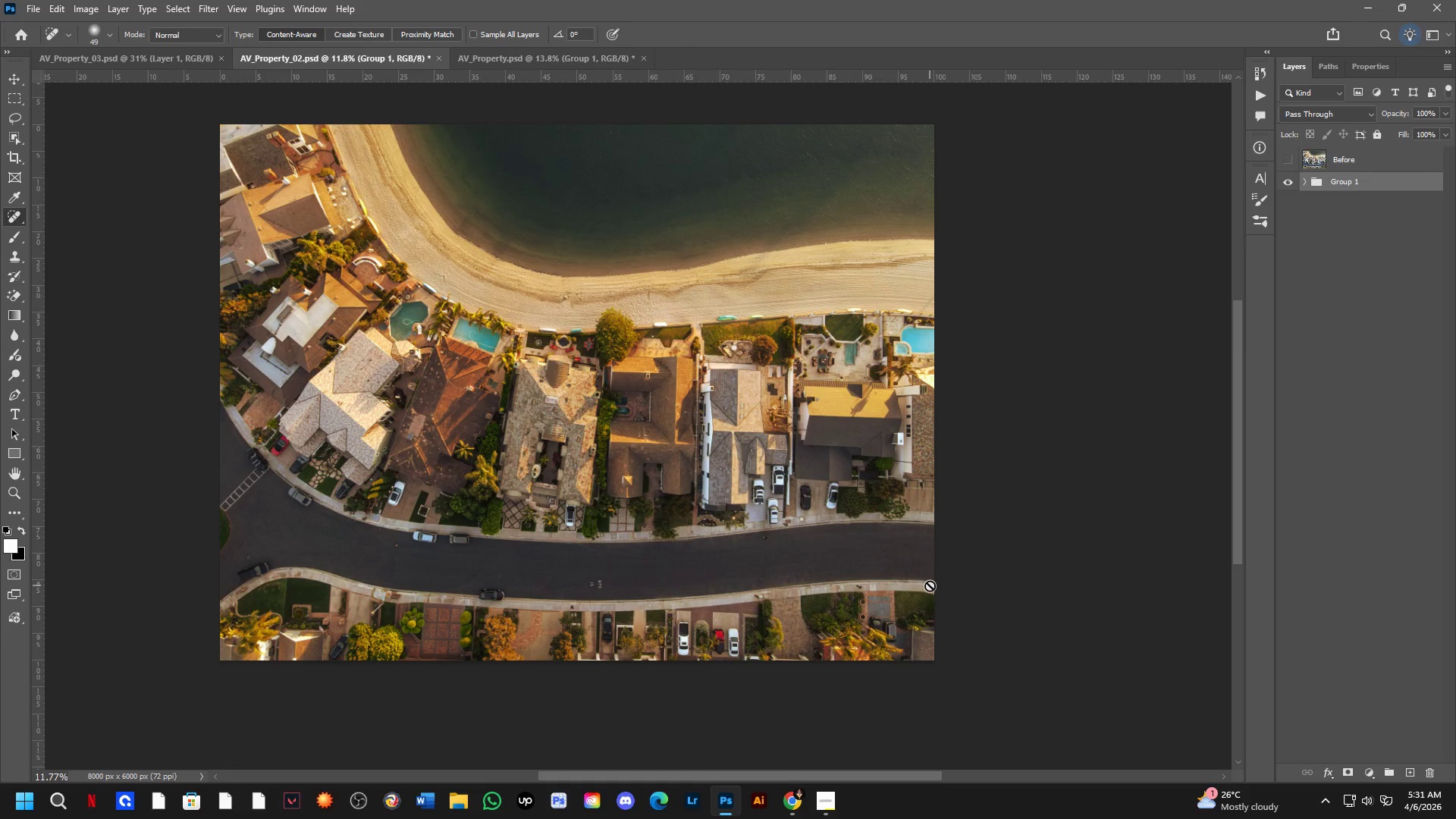 
wait(6.09)
 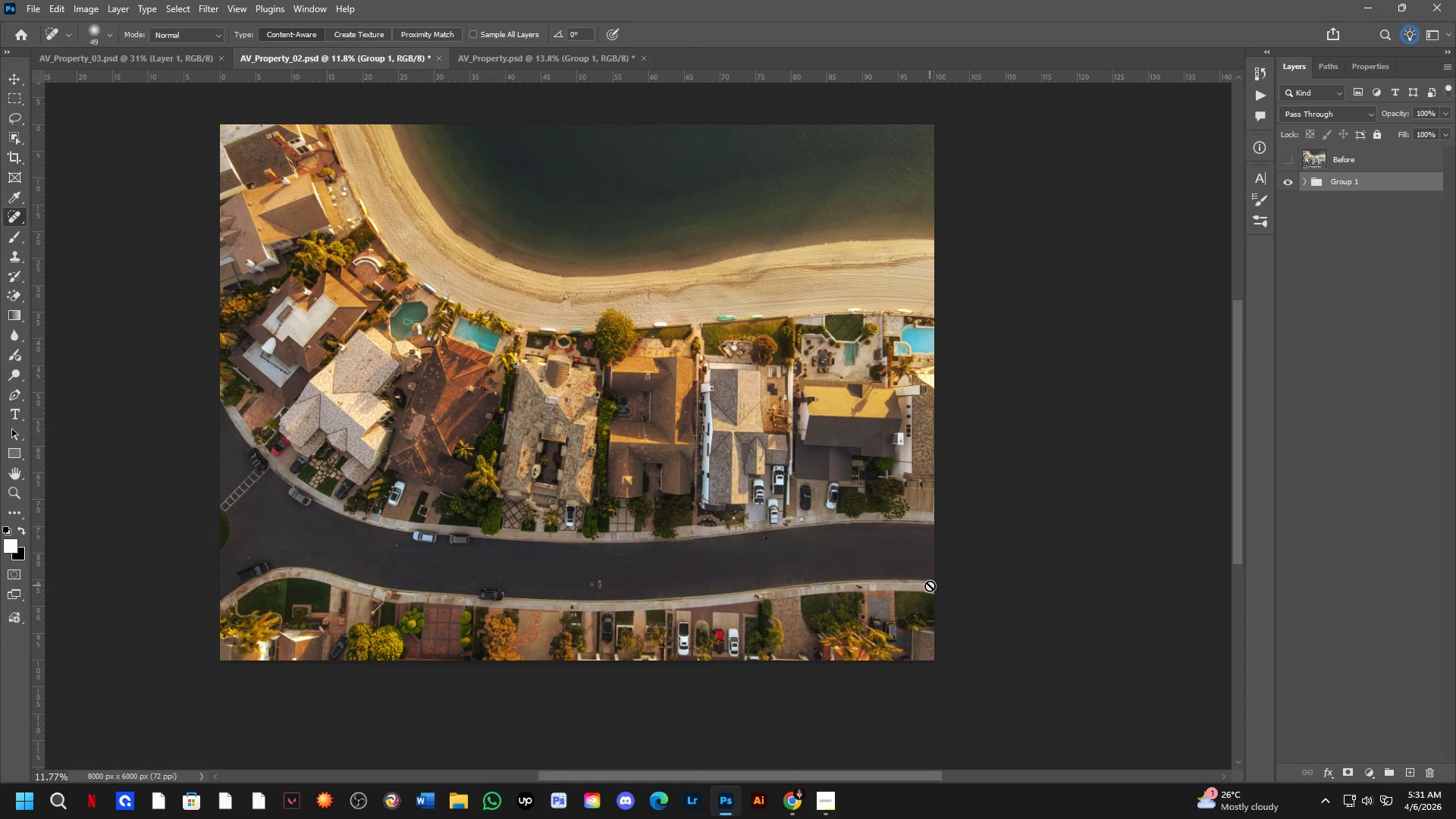 
scroll: coordinate [930, 585], scroll_direction: down, amount: 3.0
 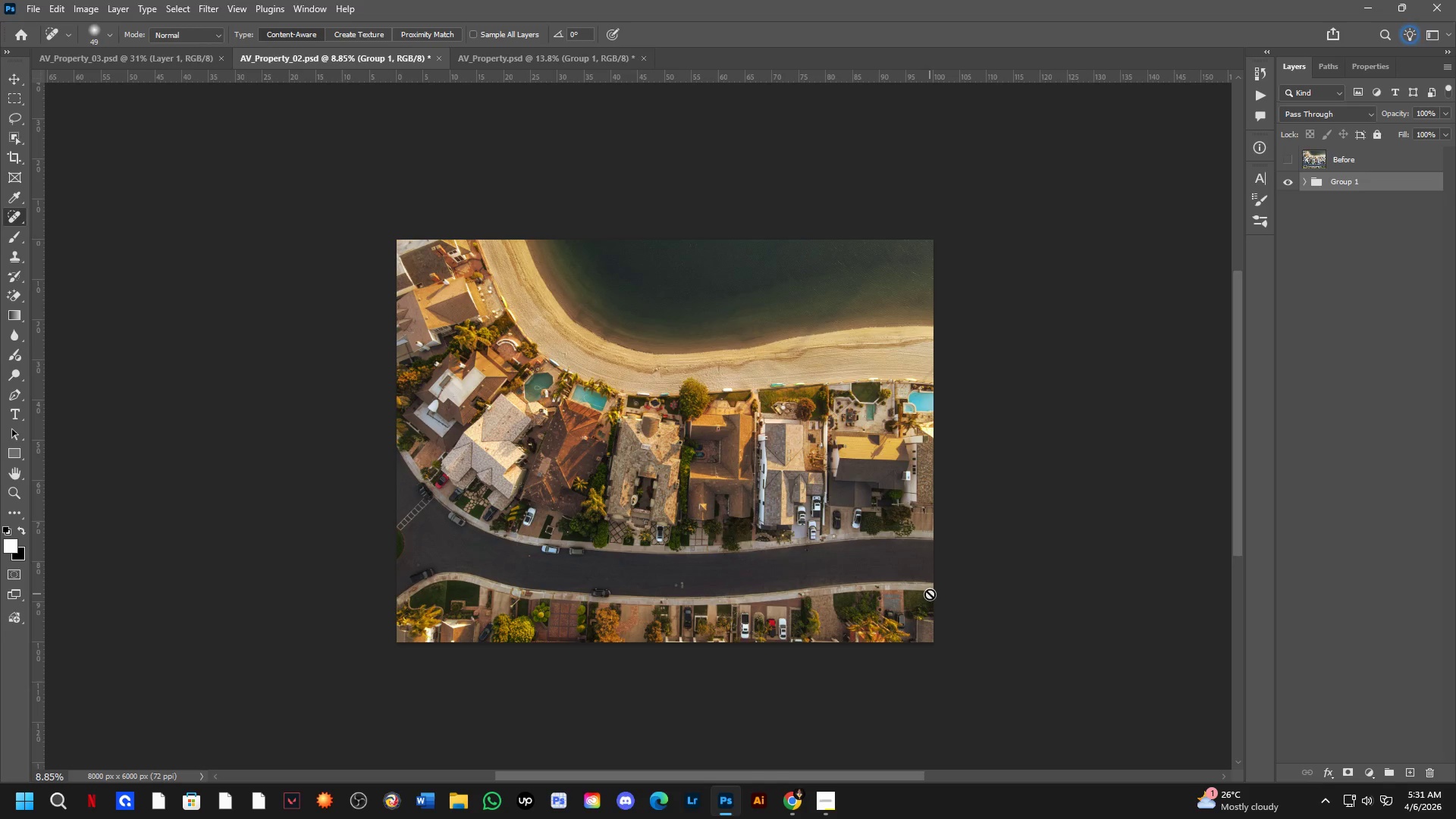 
wait(25.08)
 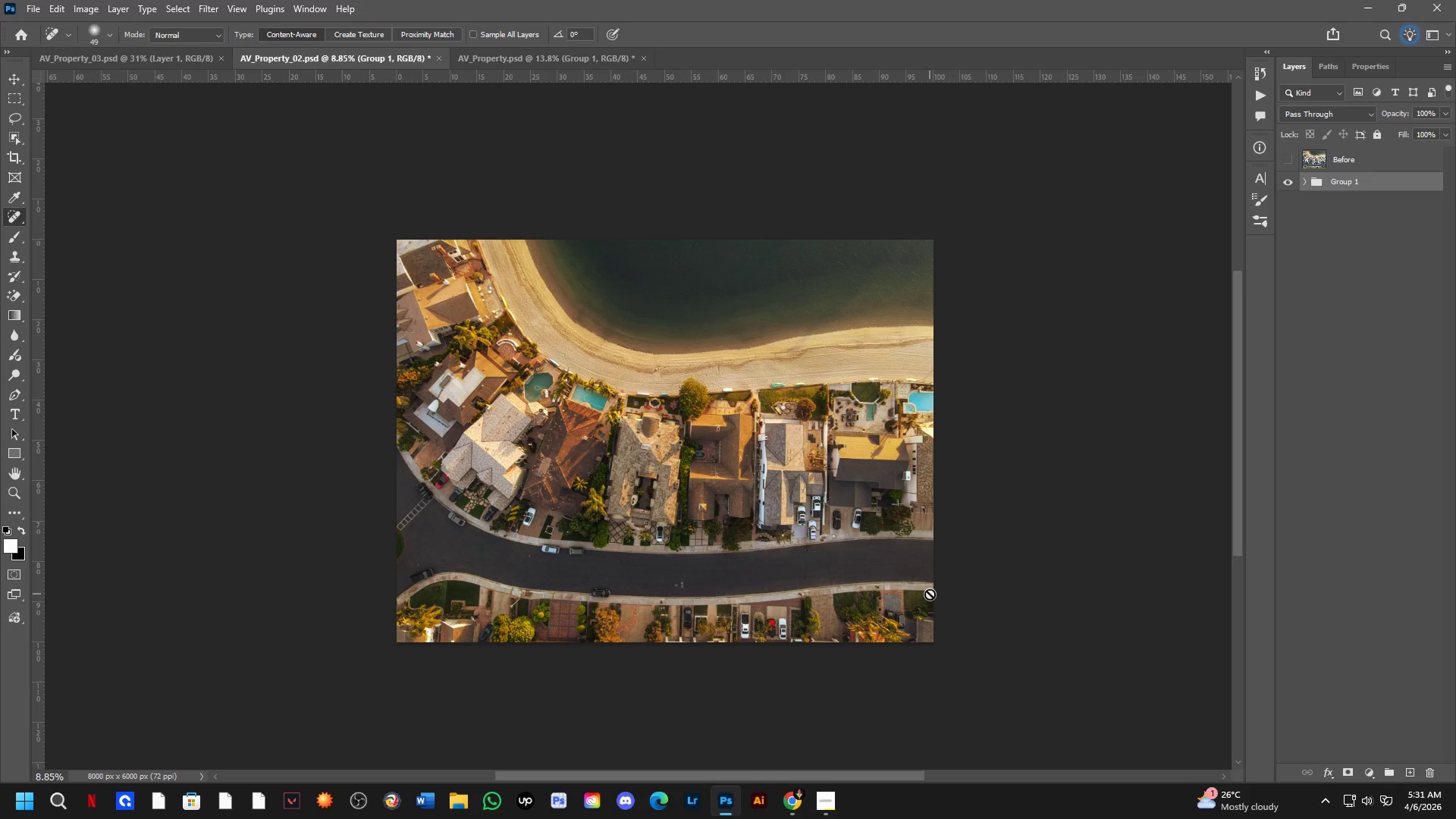 
key(Alt+AltLeft)
 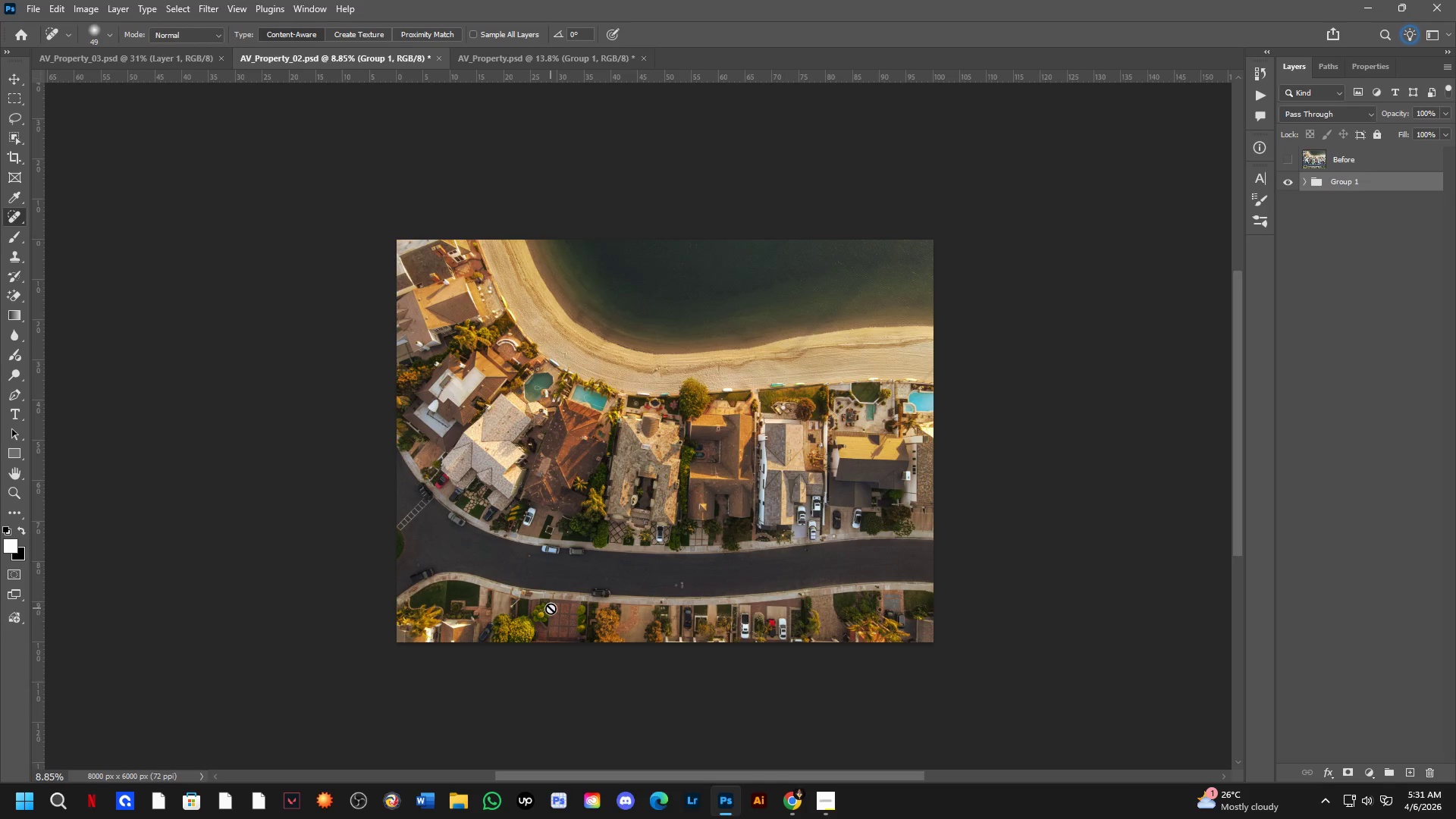 
key(Alt+Tab)